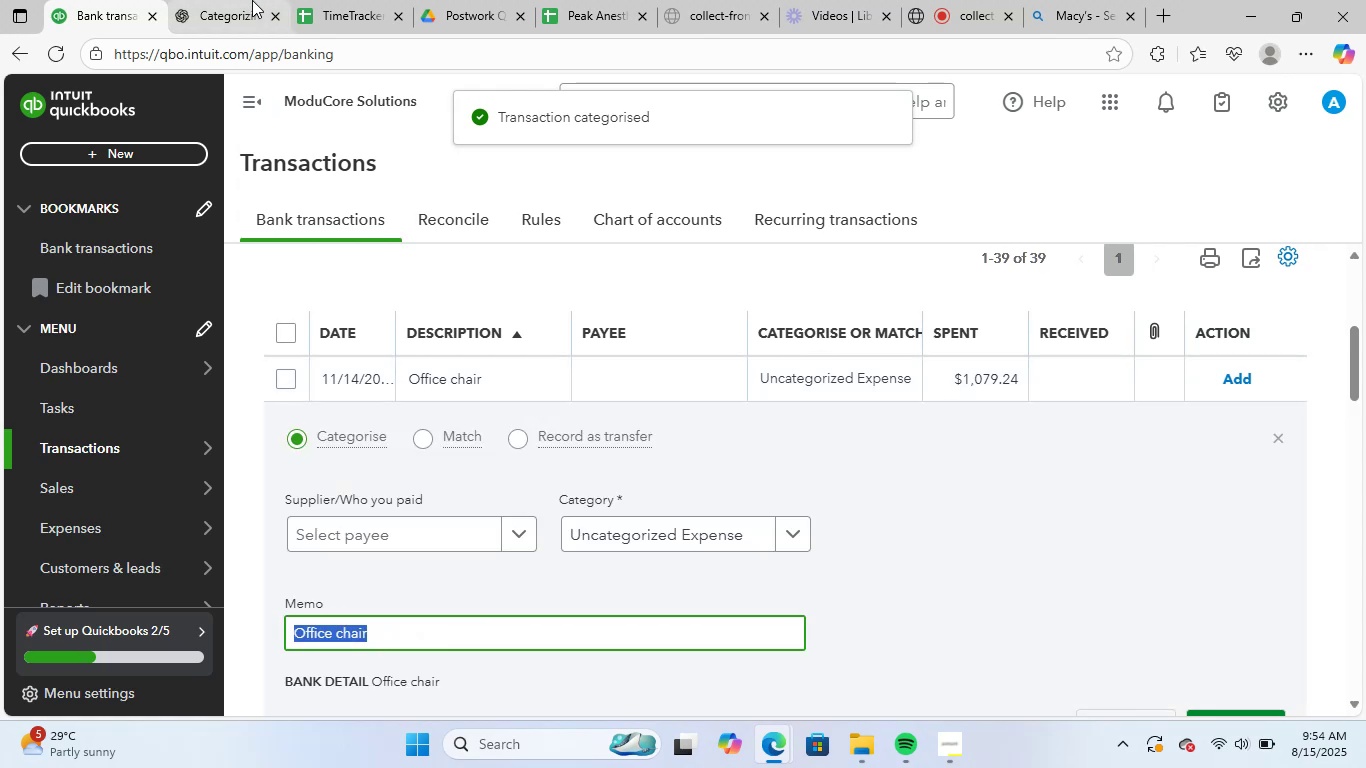 
left_click([252, 0])
 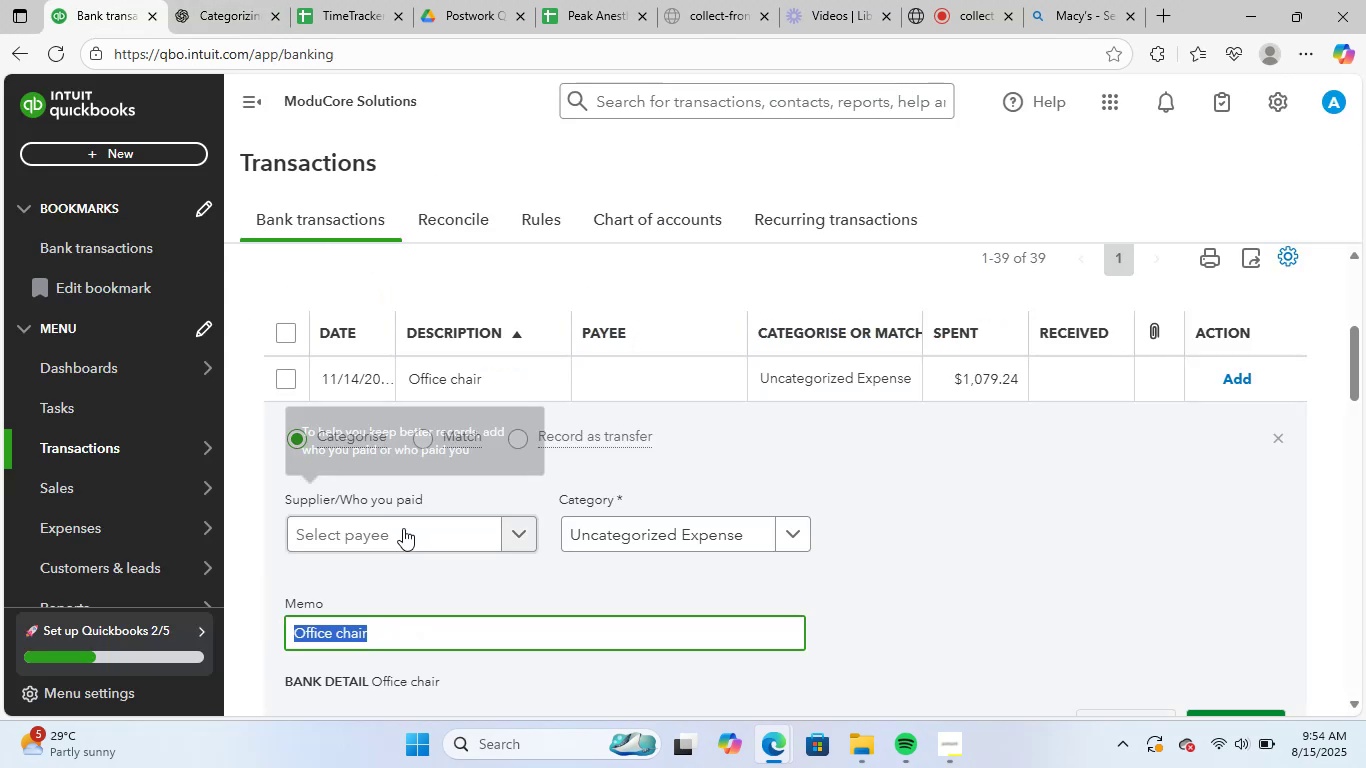 
left_click([395, 529])
 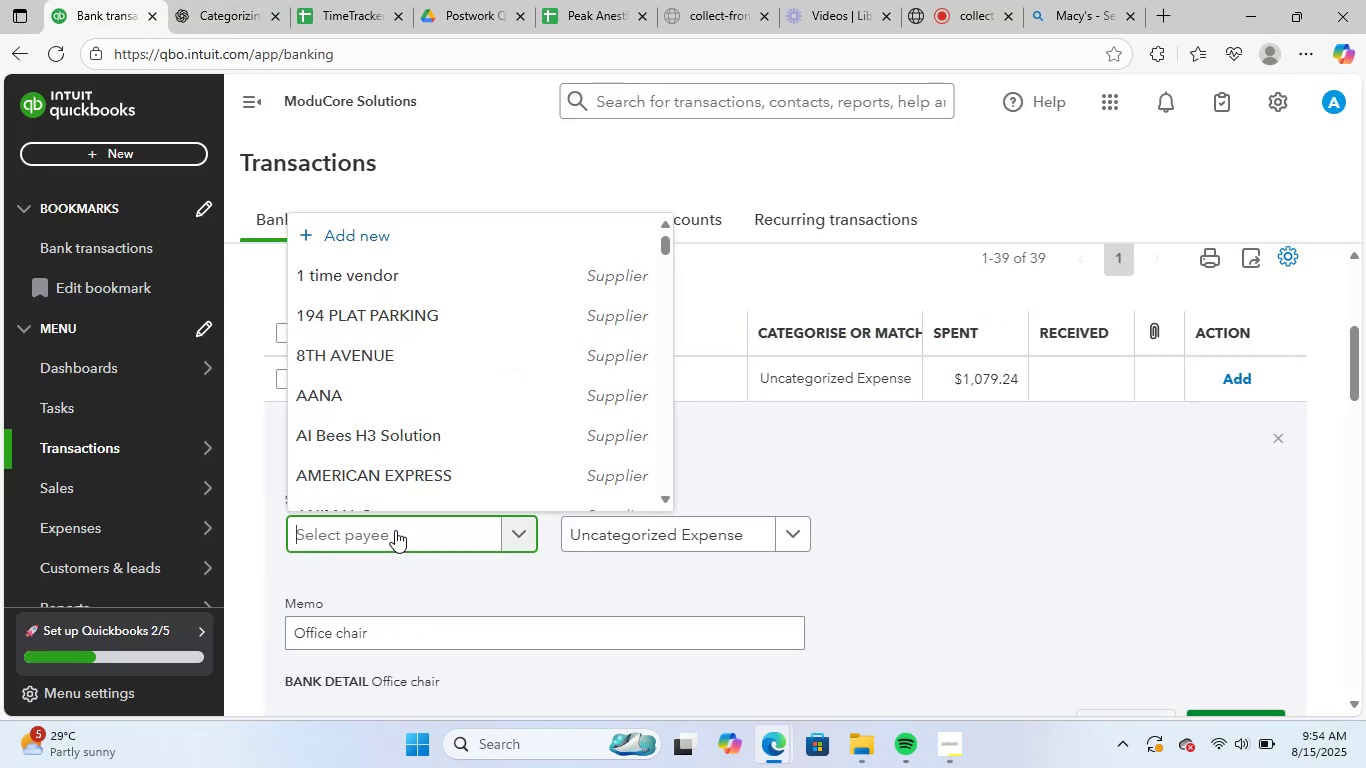 
type(unk)
 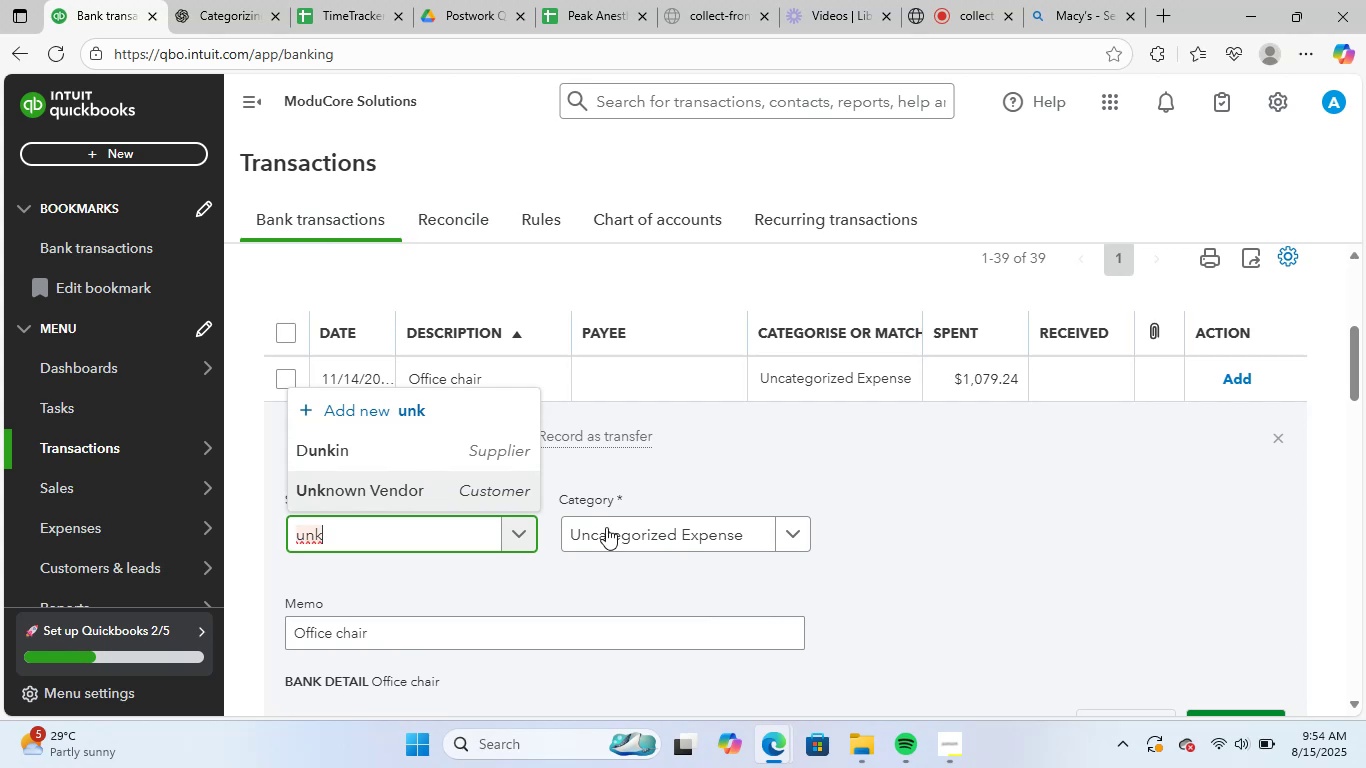 
left_click([676, 537])
 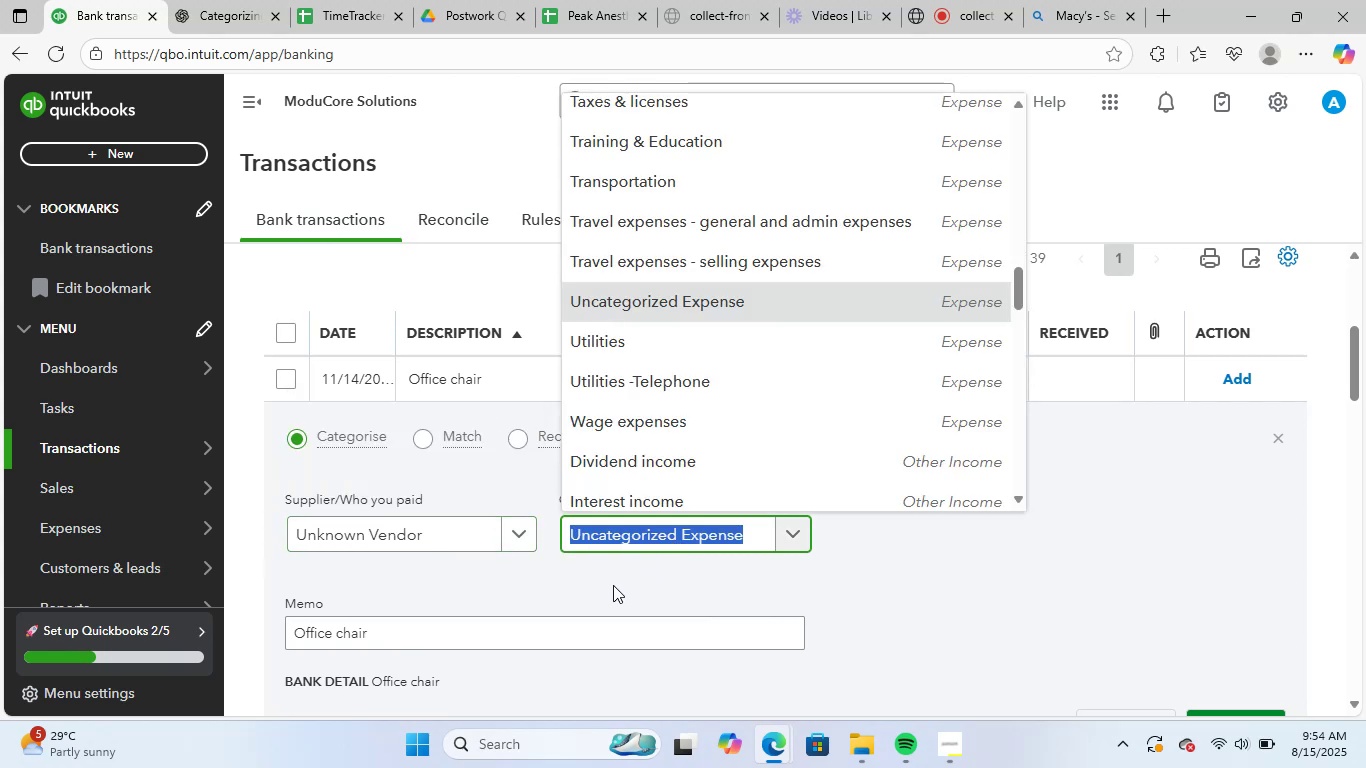 
type(off)
 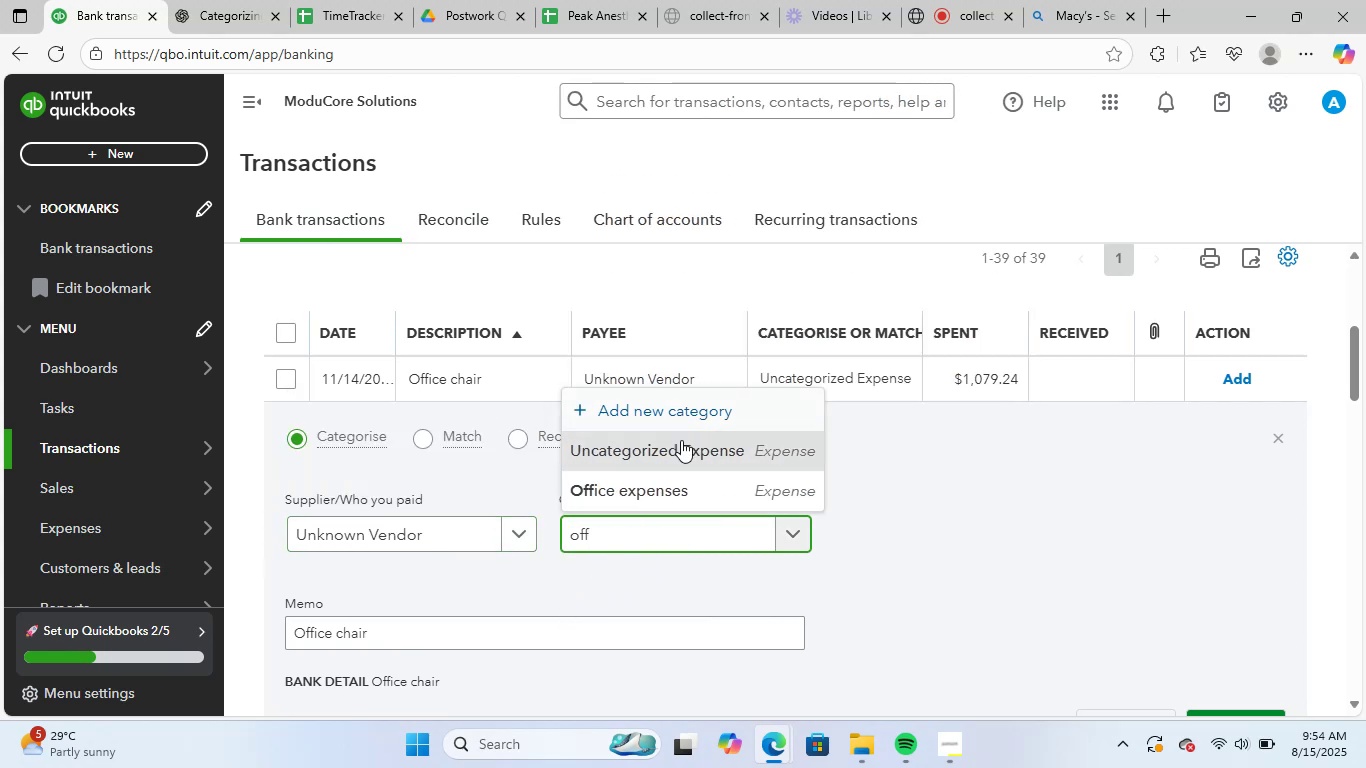 
left_click([673, 499])
 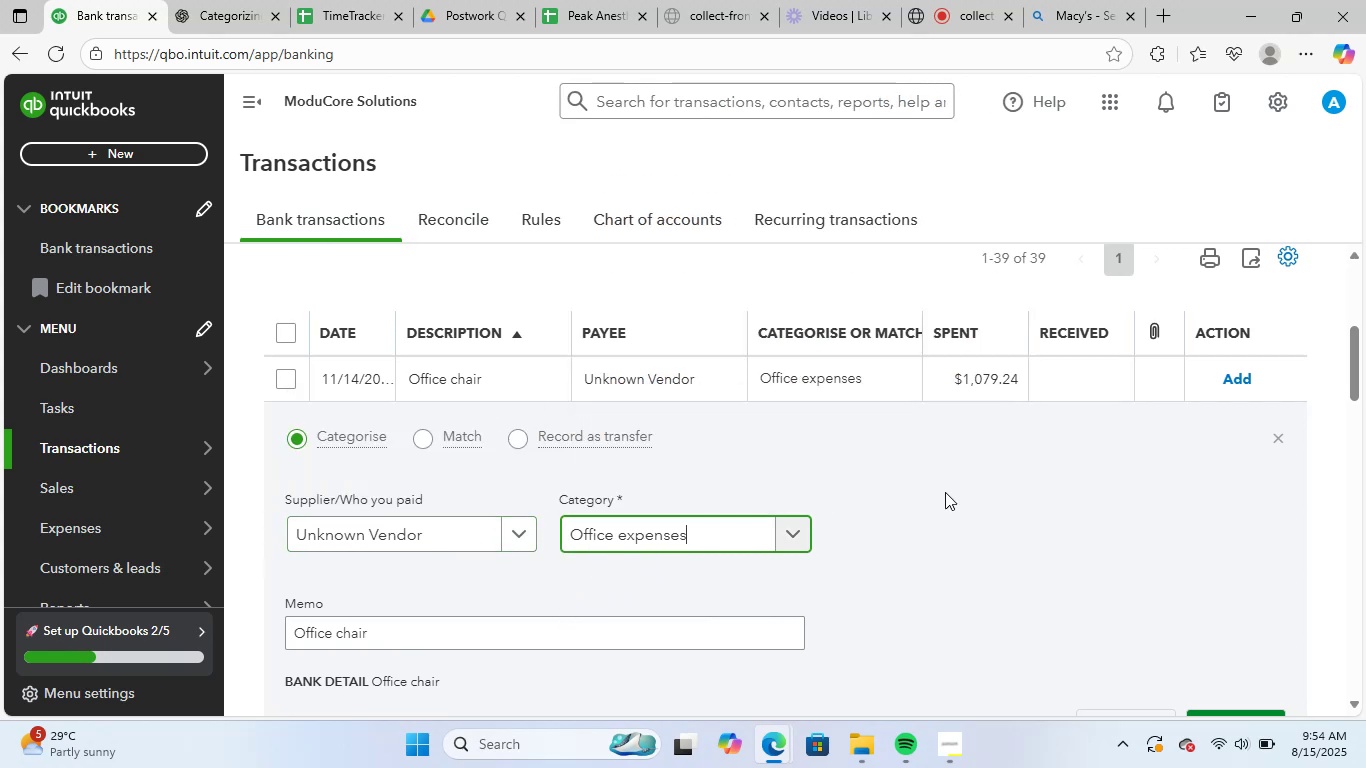 
scroll: coordinate [961, 503], scroll_direction: down, amount: 2.0
 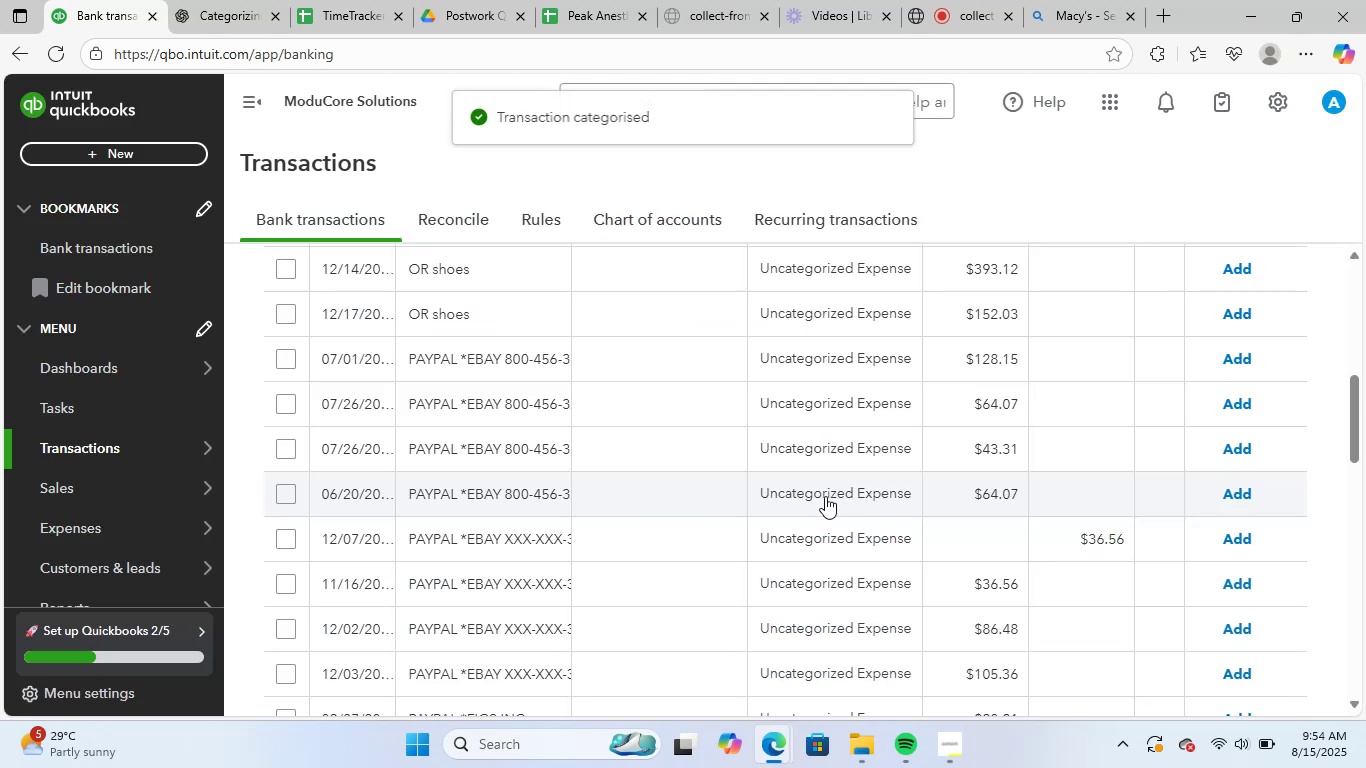 
scroll: coordinate [745, 356], scroll_direction: up, amount: 2.0
 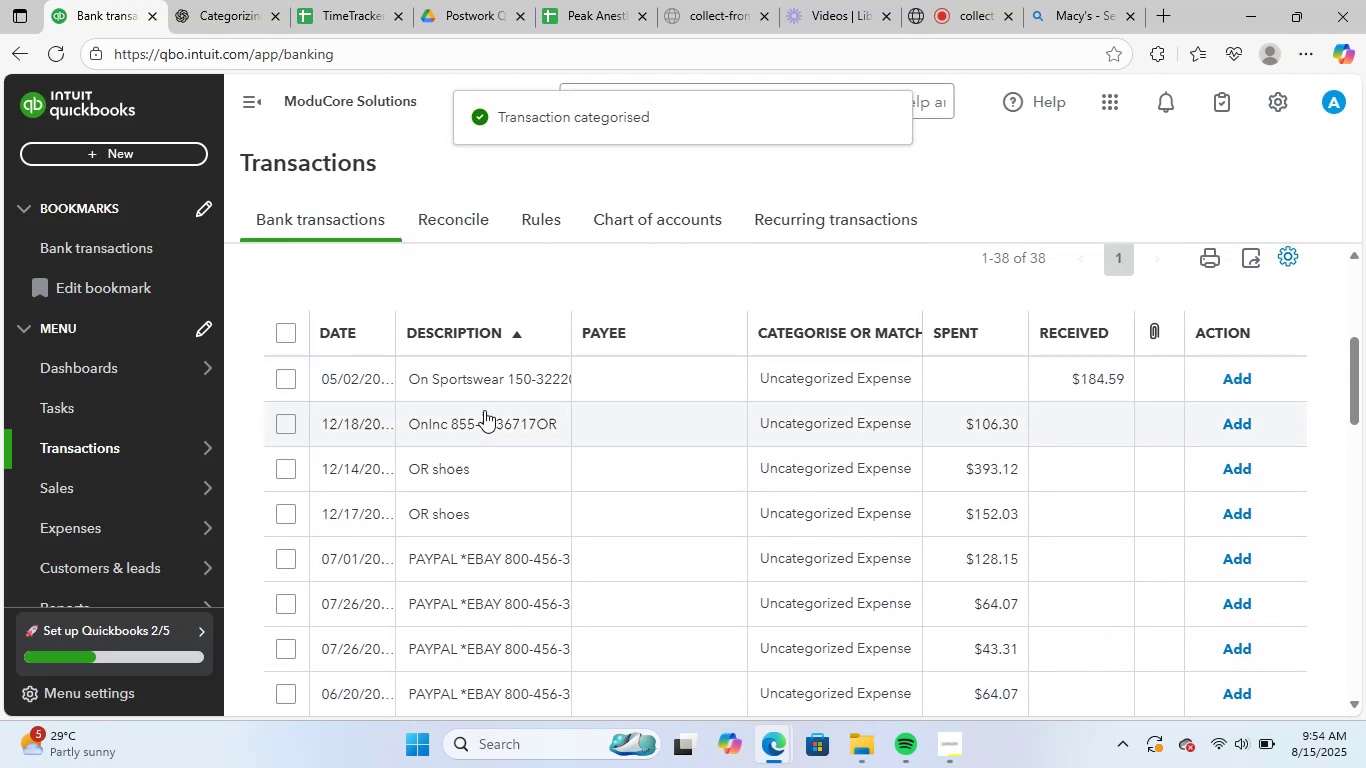 
left_click([502, 388])
 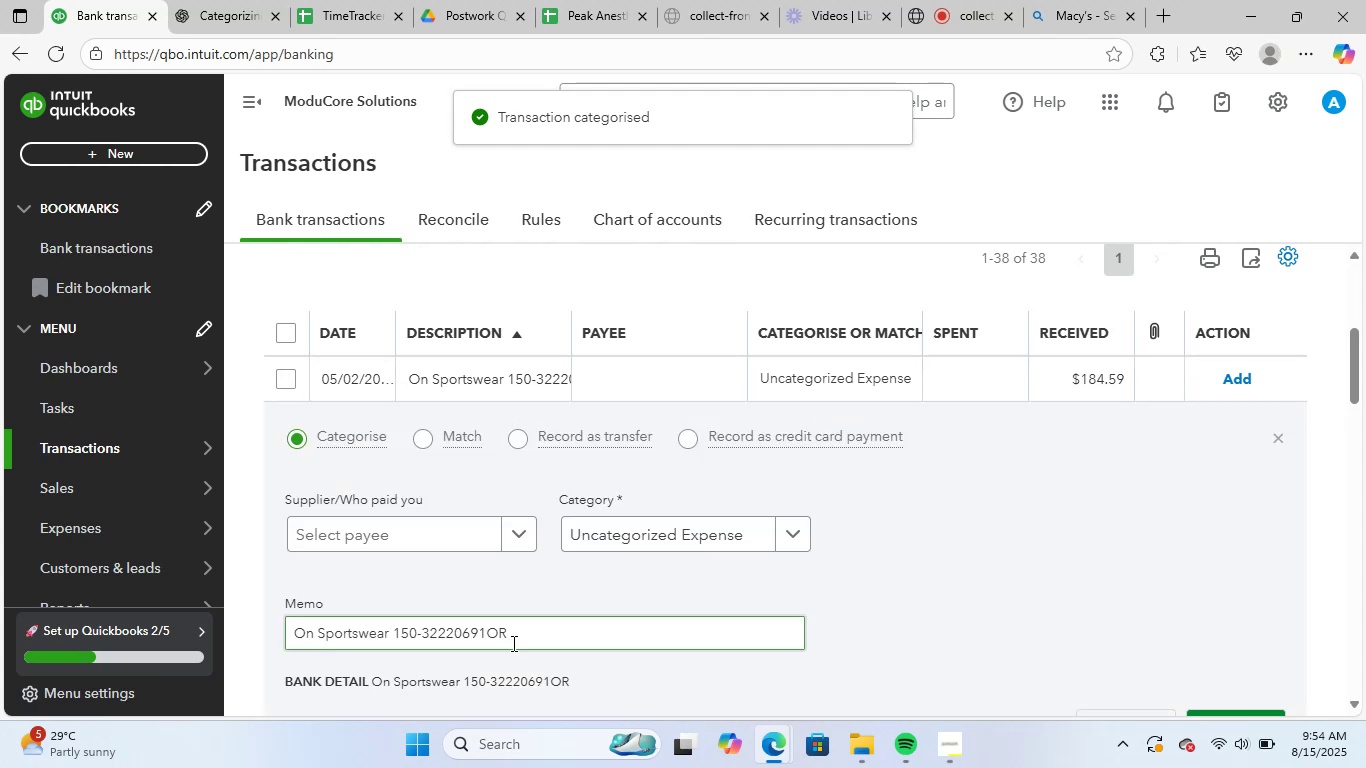 
left_click_drag(start_coordinate=[532, 632], to_coordinate=[191, 617])
 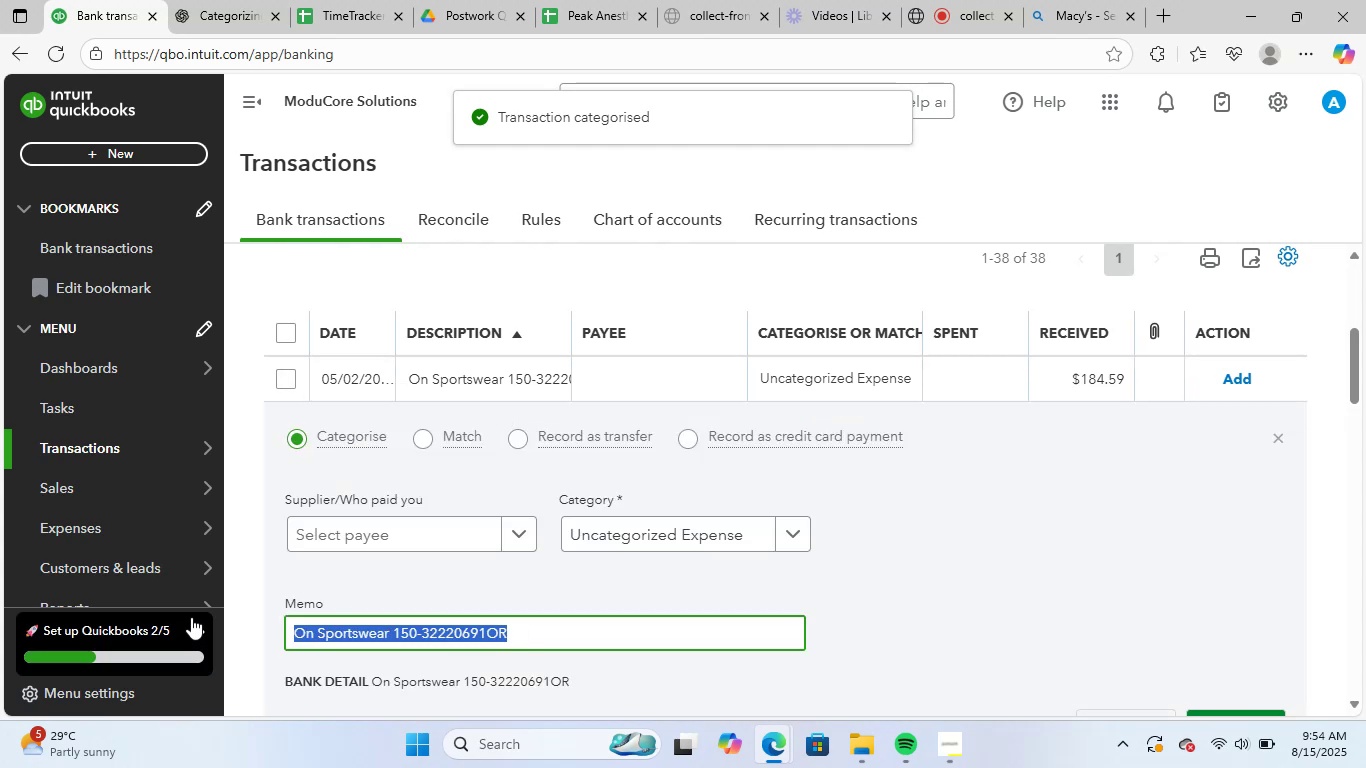 
key(Control+ControlLeft)
 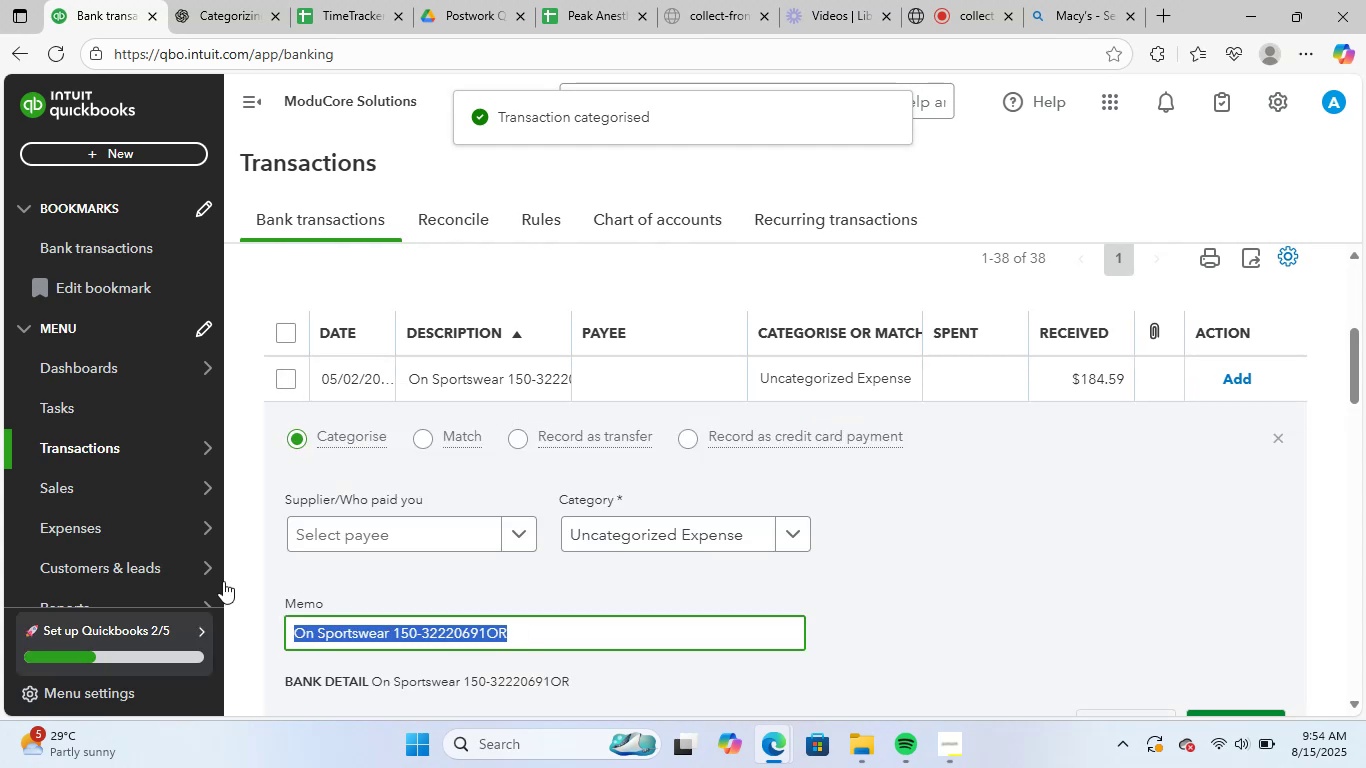 
left_click([693, 658])
 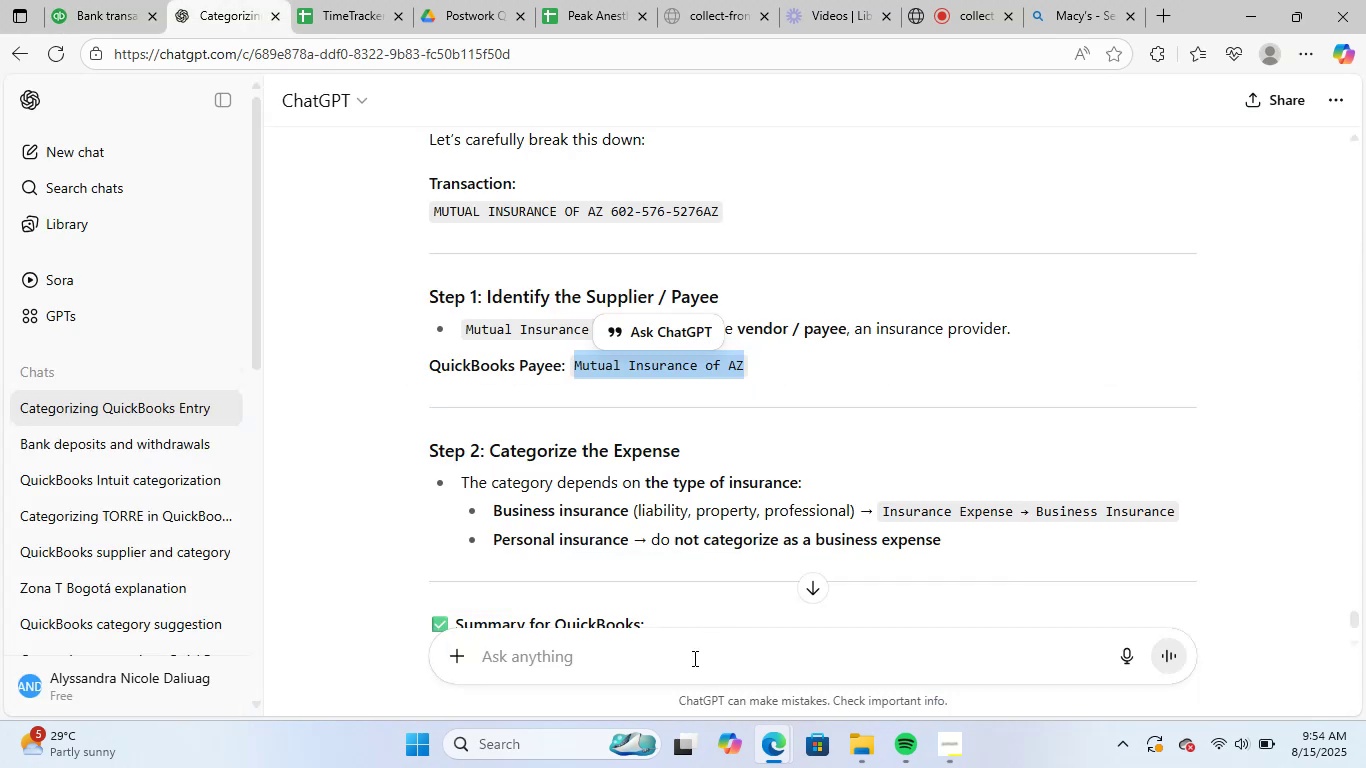 
key(Control+ControlLeft)
 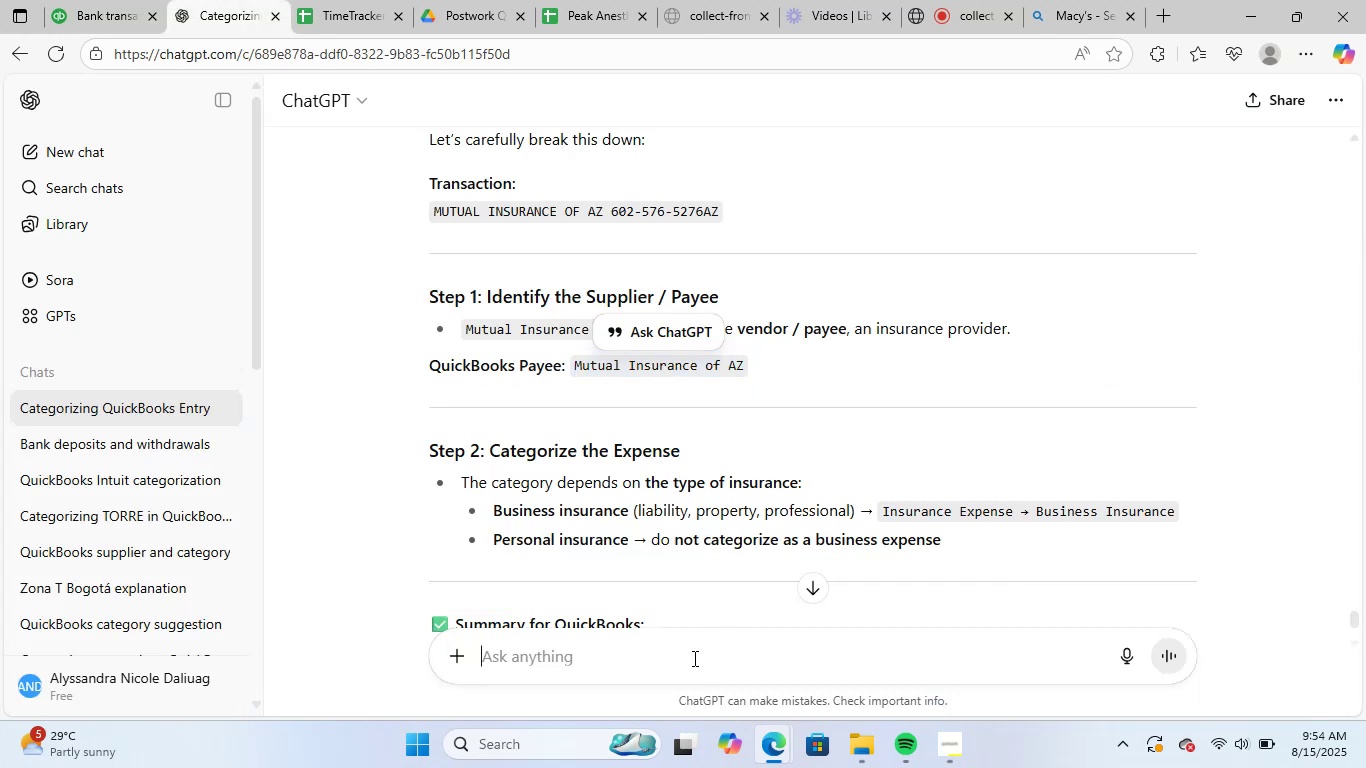 
key(Control+V)
 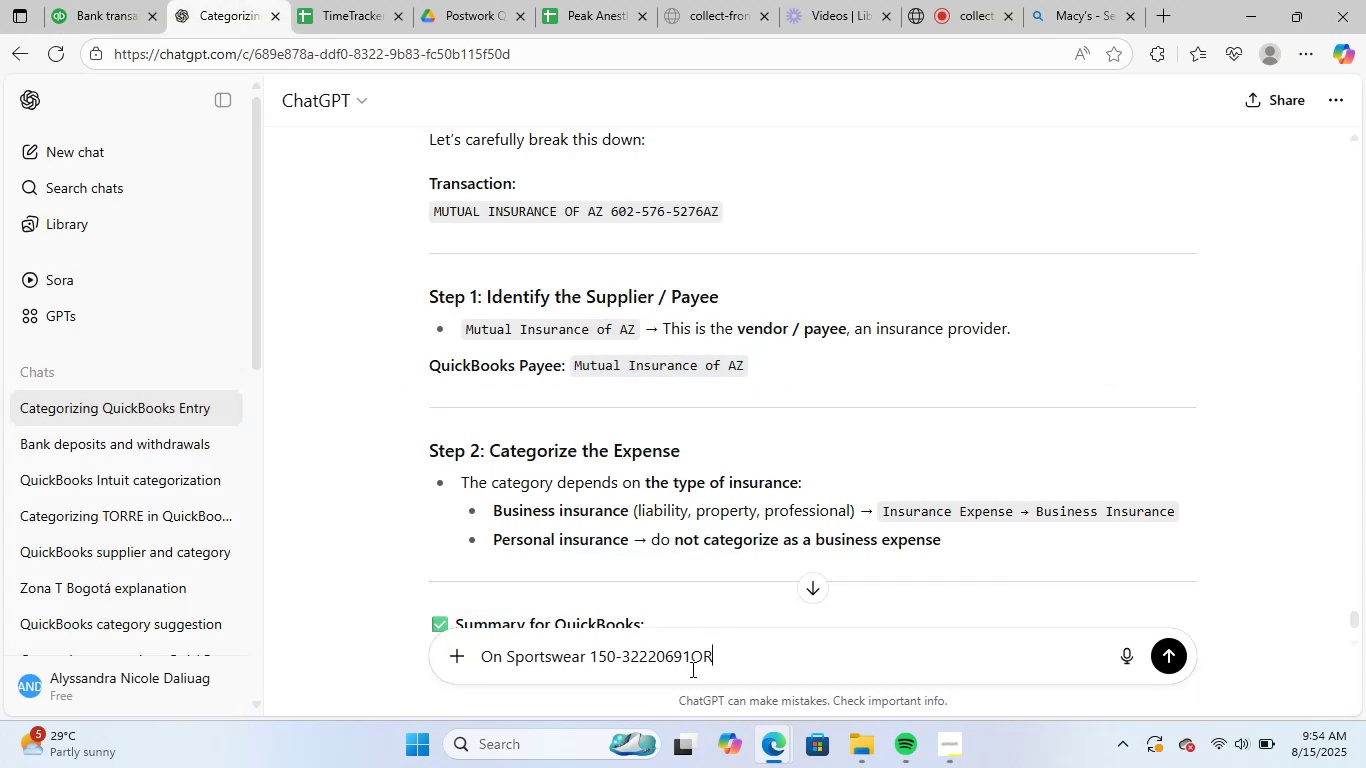 
key(NumpadEnter)
 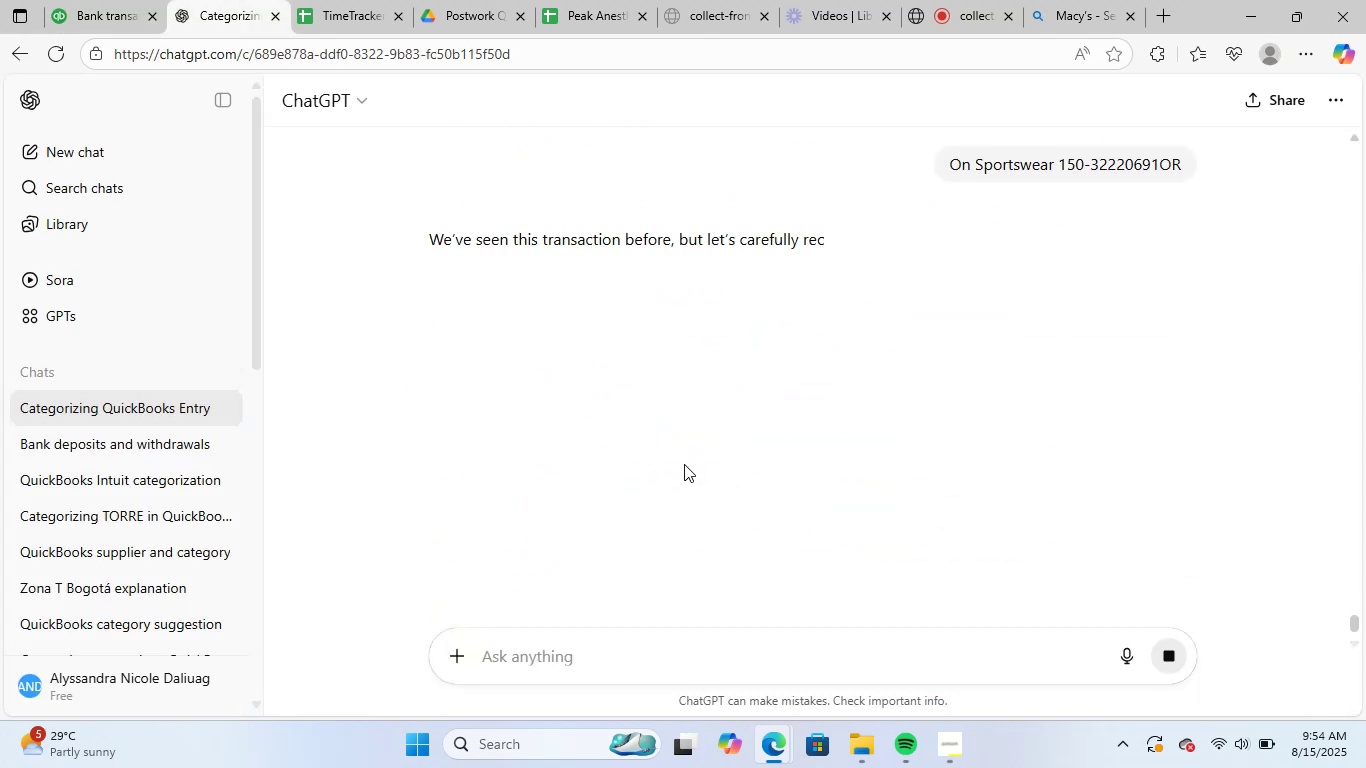 
scroll: coordinate [783, 473], scroll_direction: down, amount: 2.0
 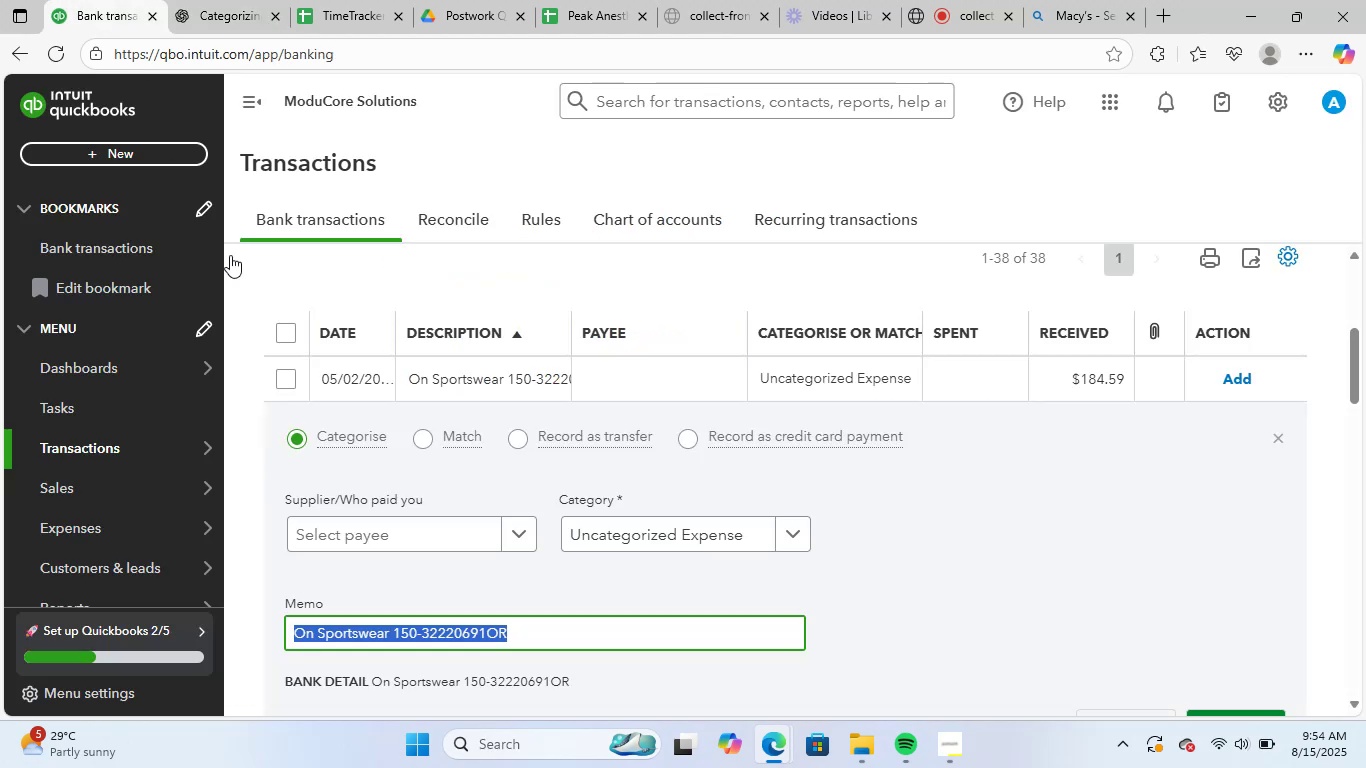 
left_click([459, 536])
 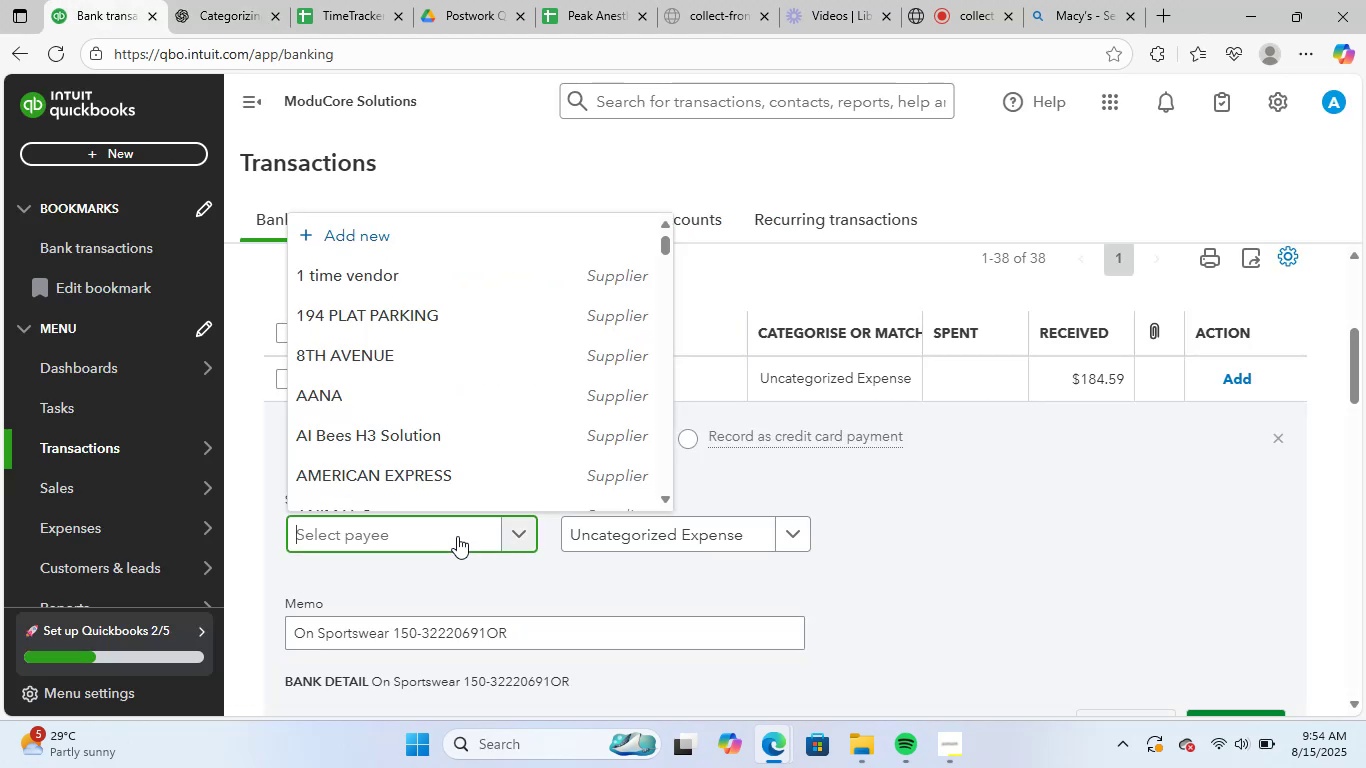 
key(Control+V)
 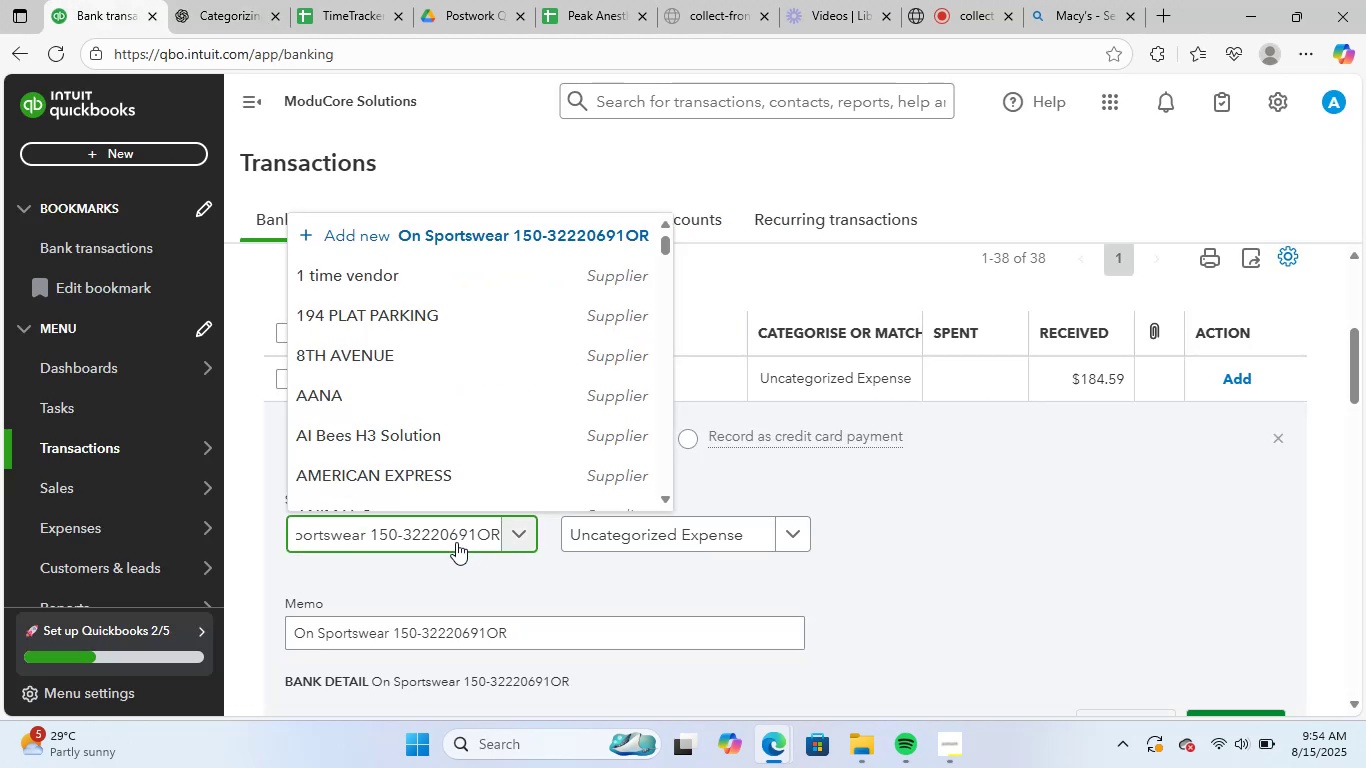 
hold_key(key=Backspace, duration=0.81)
 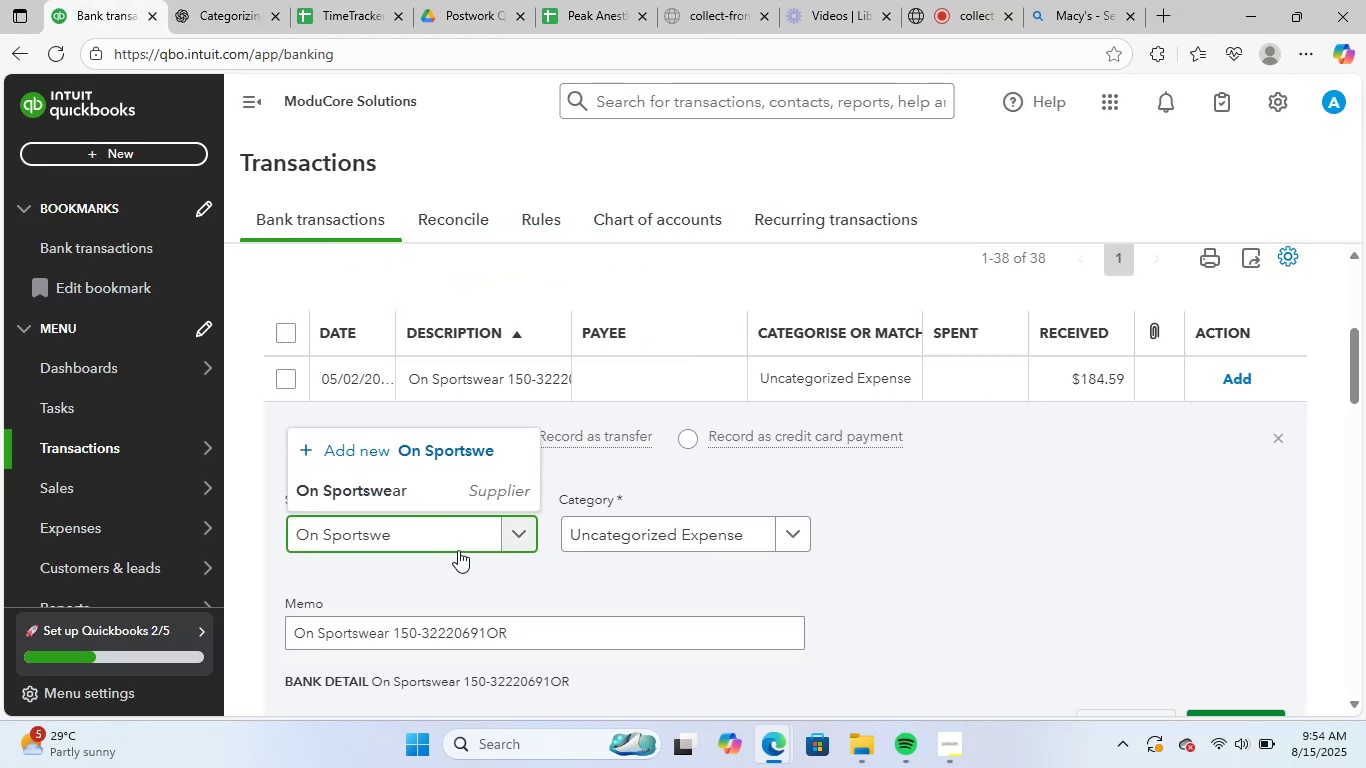 
left_click([417, 488])
 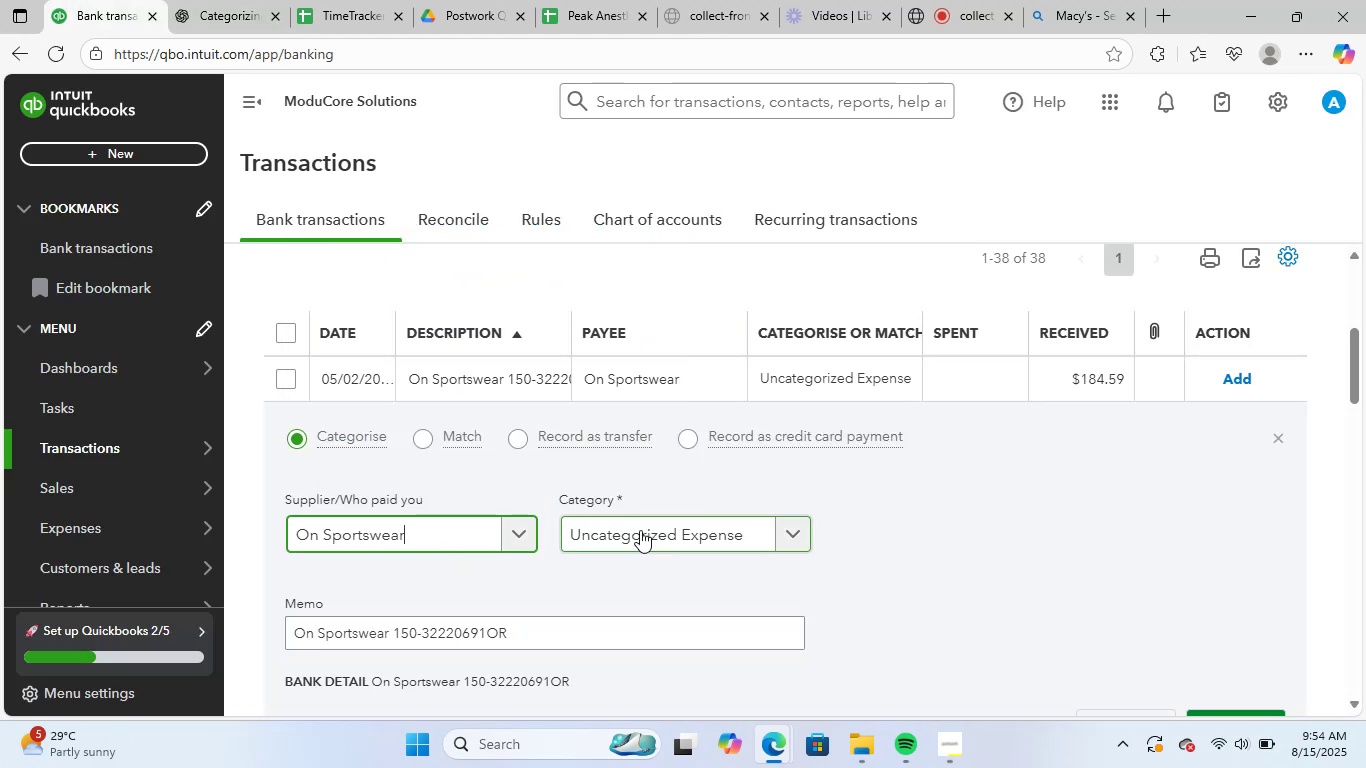 
left_click([640, 530])
 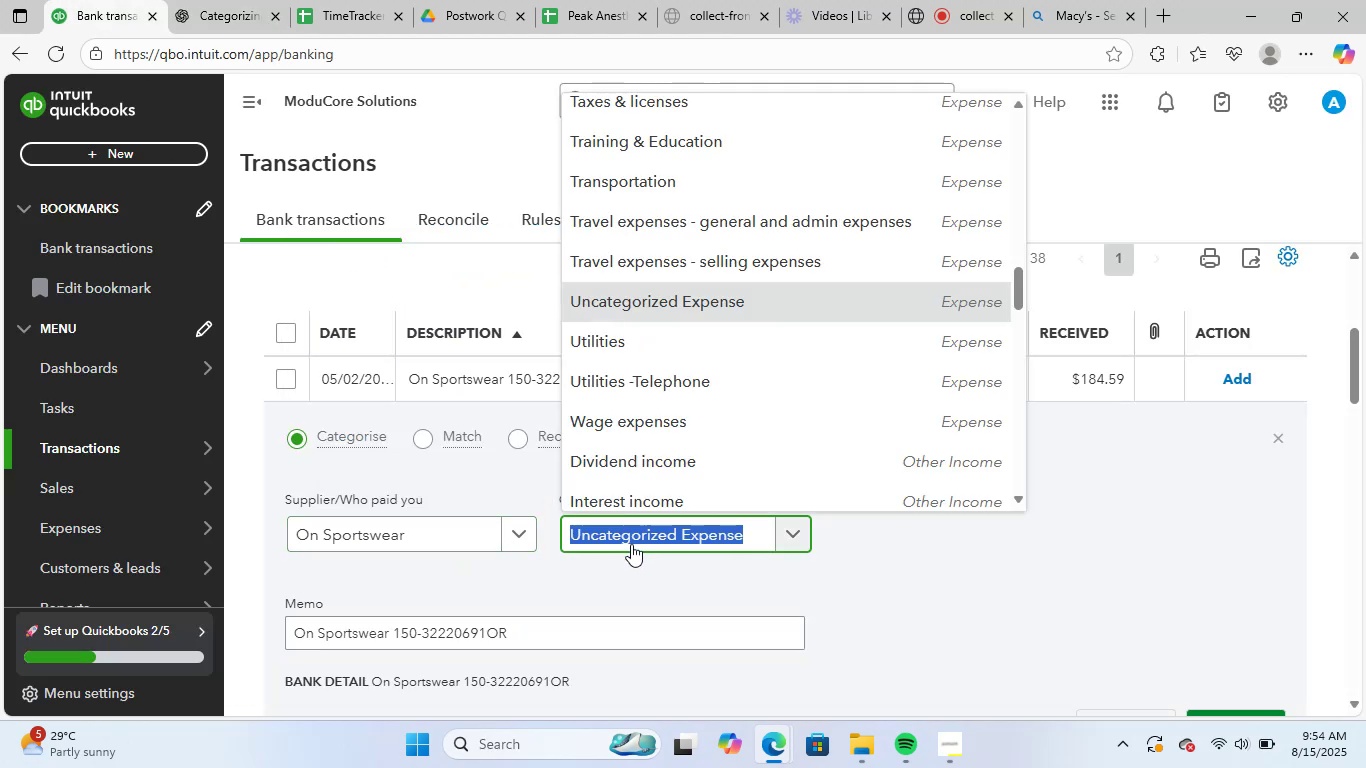 
type(sup)
 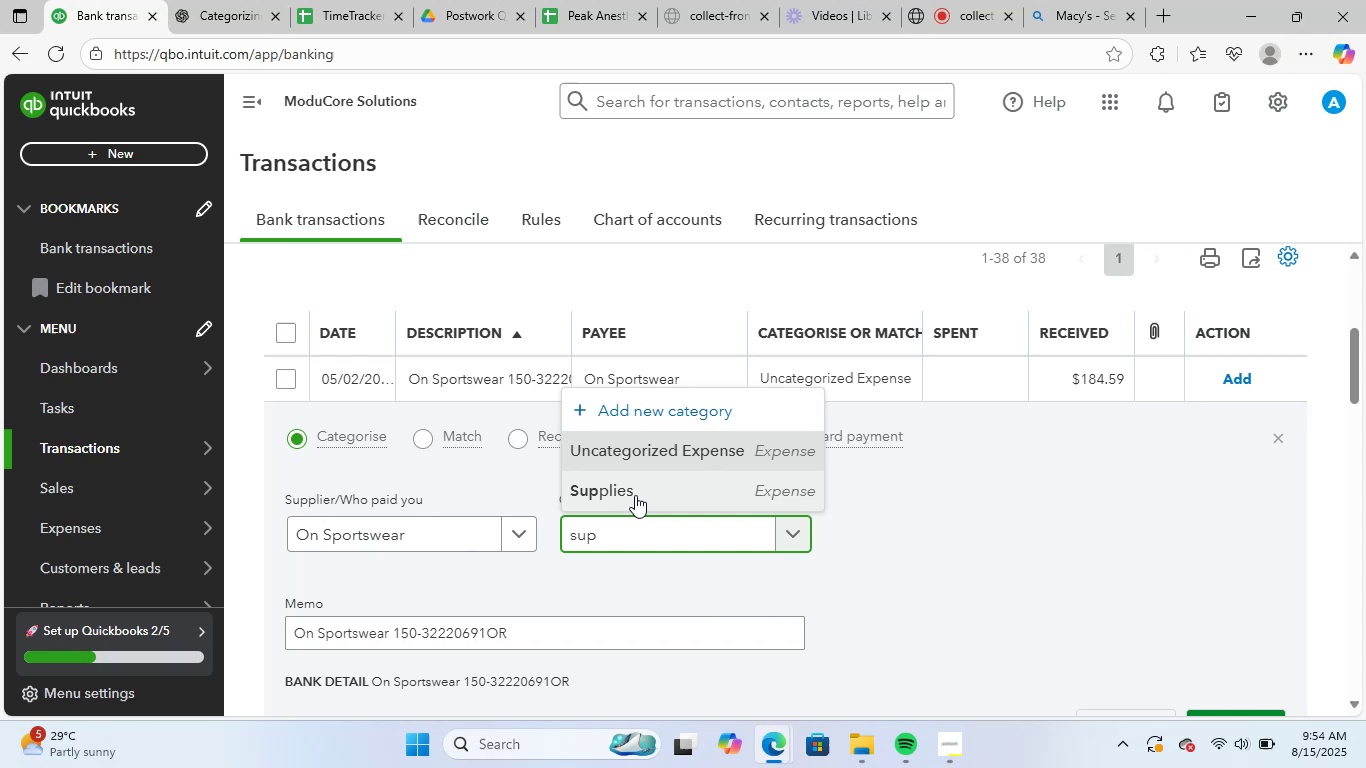 
scroll: coordinate [851, 553], scroll_direction: down, amount: 2.0
 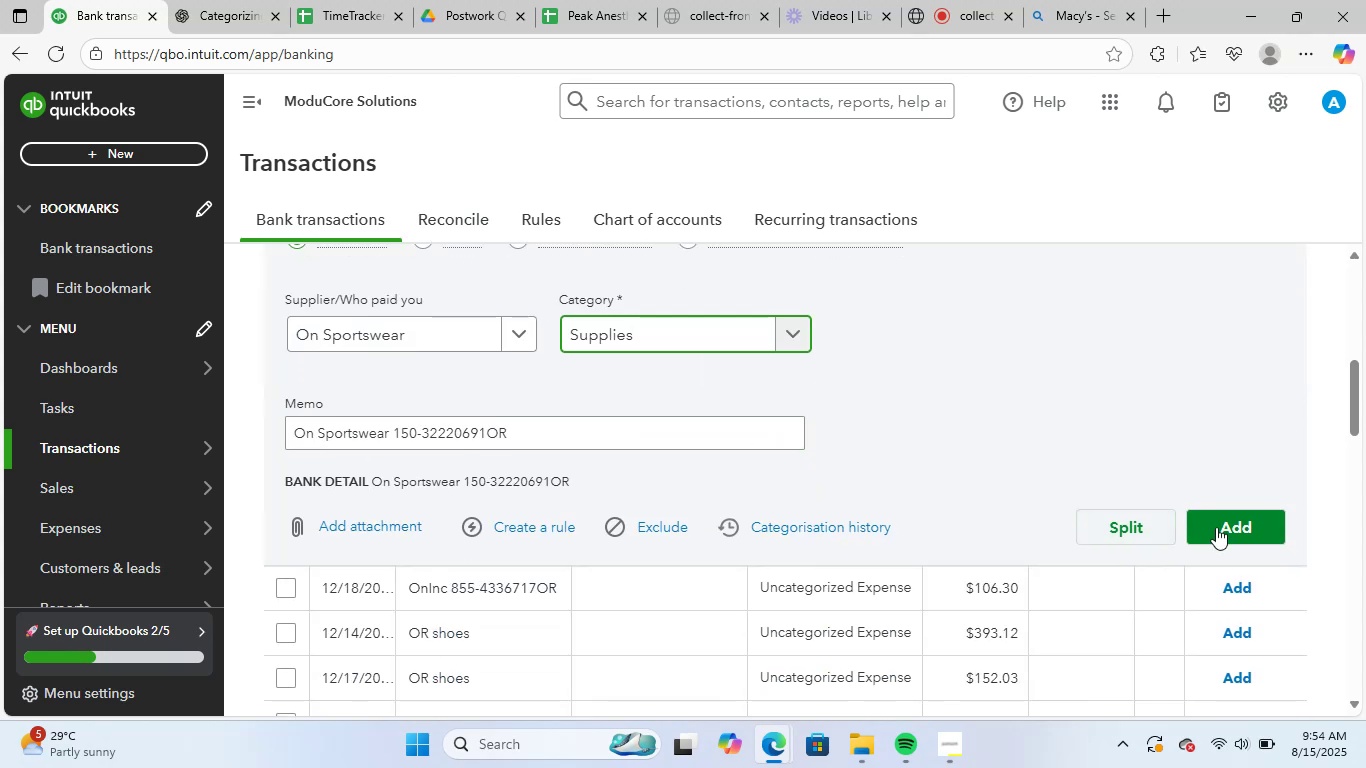 
left_click([1224, 527])
 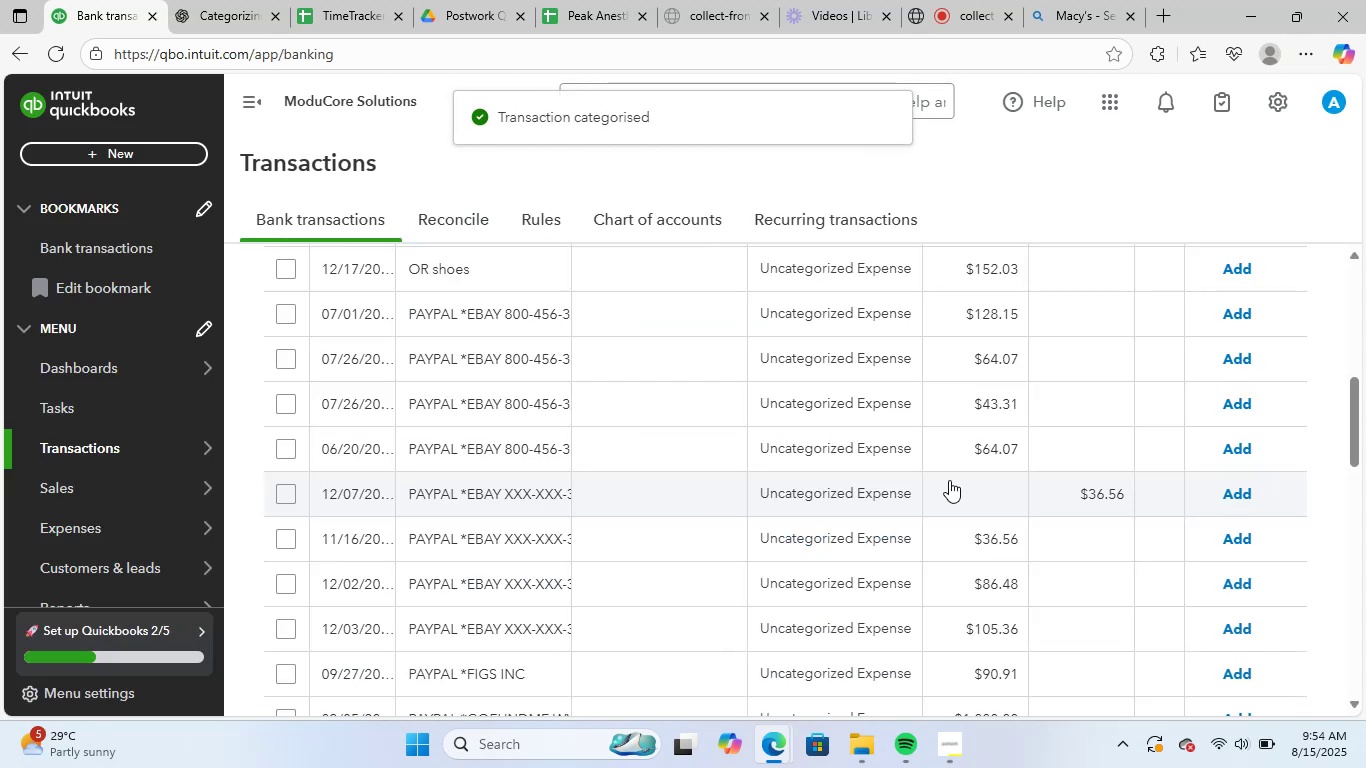 
scroll: coordinate [645, 476], scroll_direction: up, amount: 6.0
 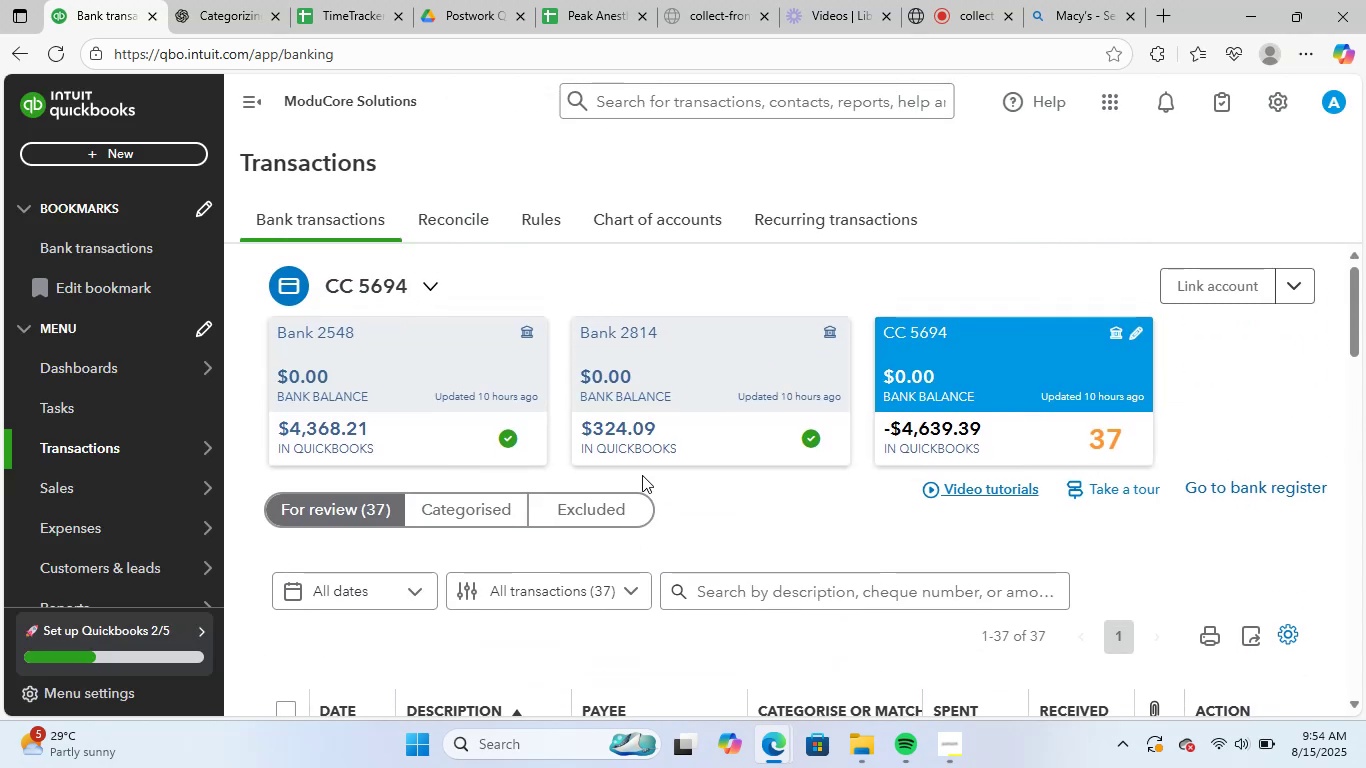 
scroll: coordinate [639, 475], scroll_direction: down, amount: 4.0
 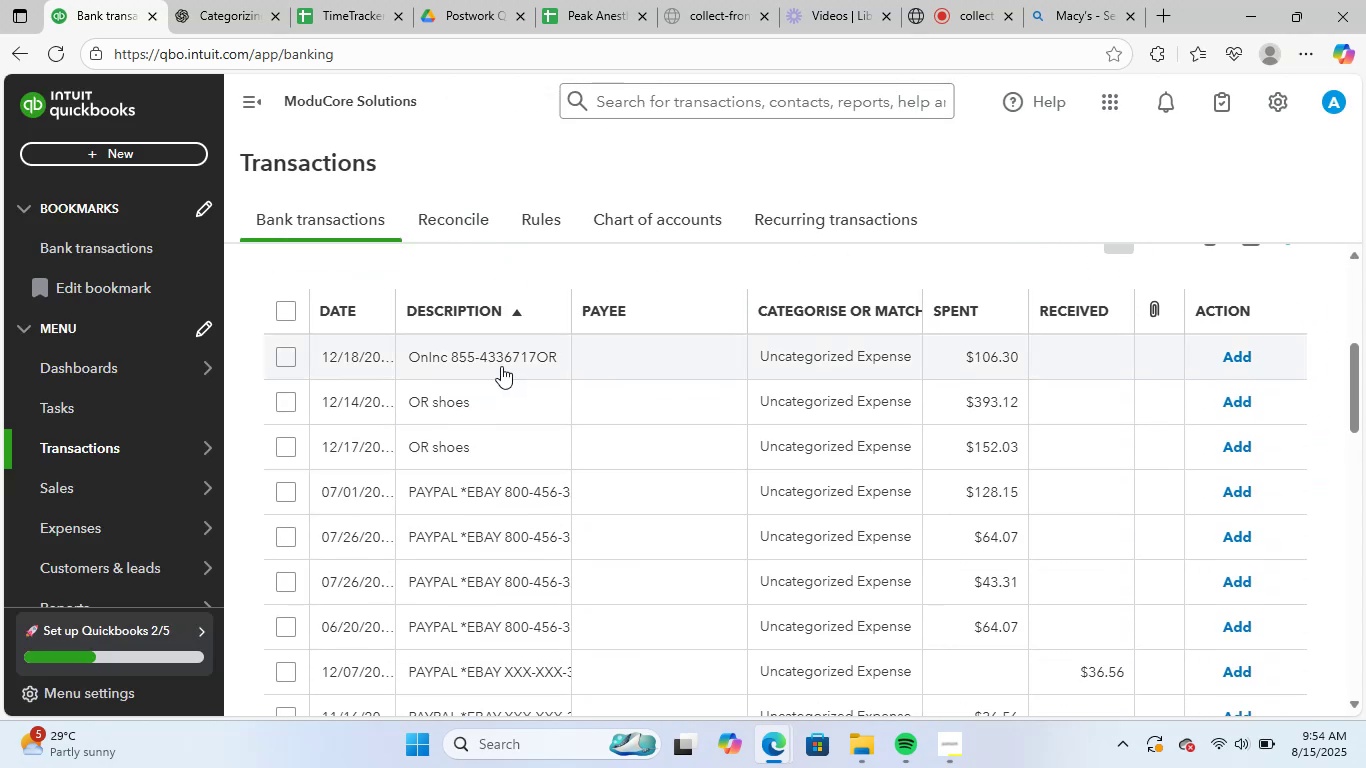 
left_click([501, 359])
 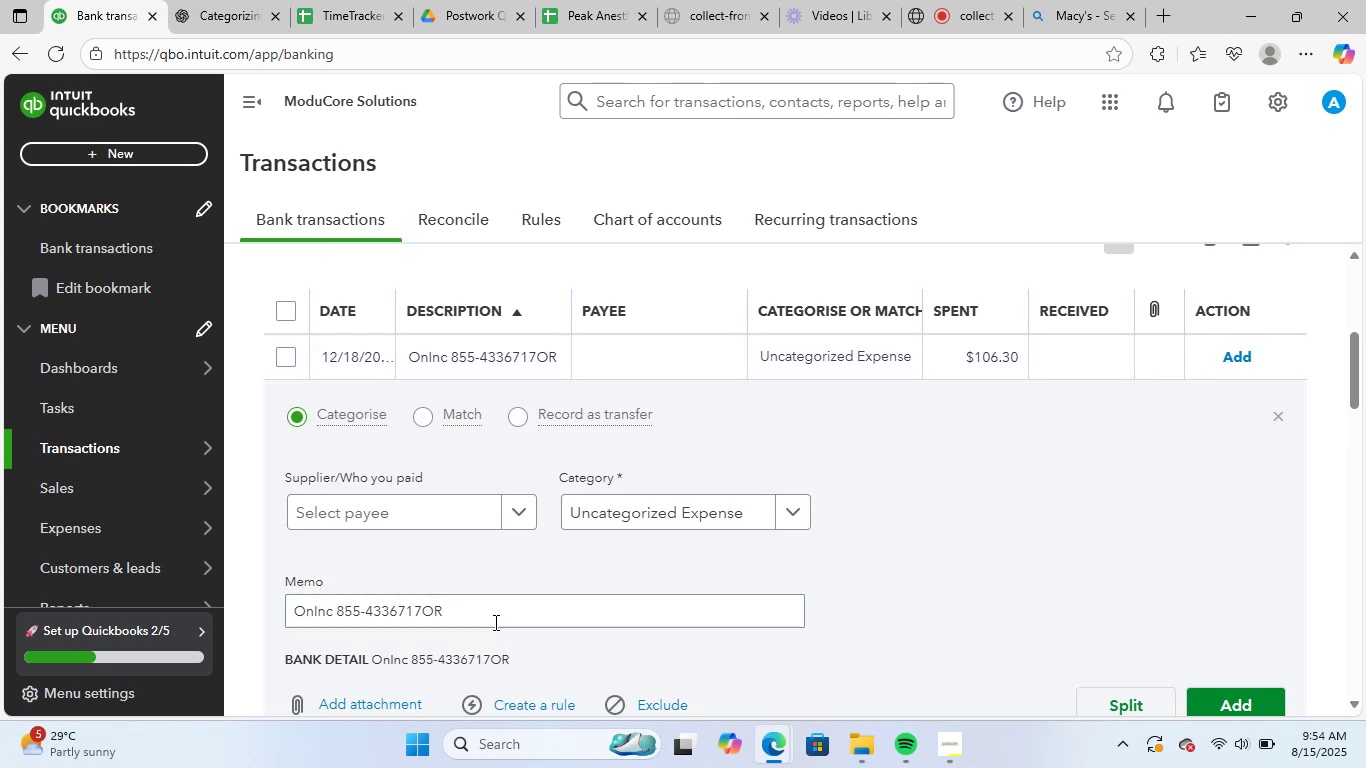 
left_click_drag(start_coordinate=[484, 603], to_coordinate=[185, 594])
 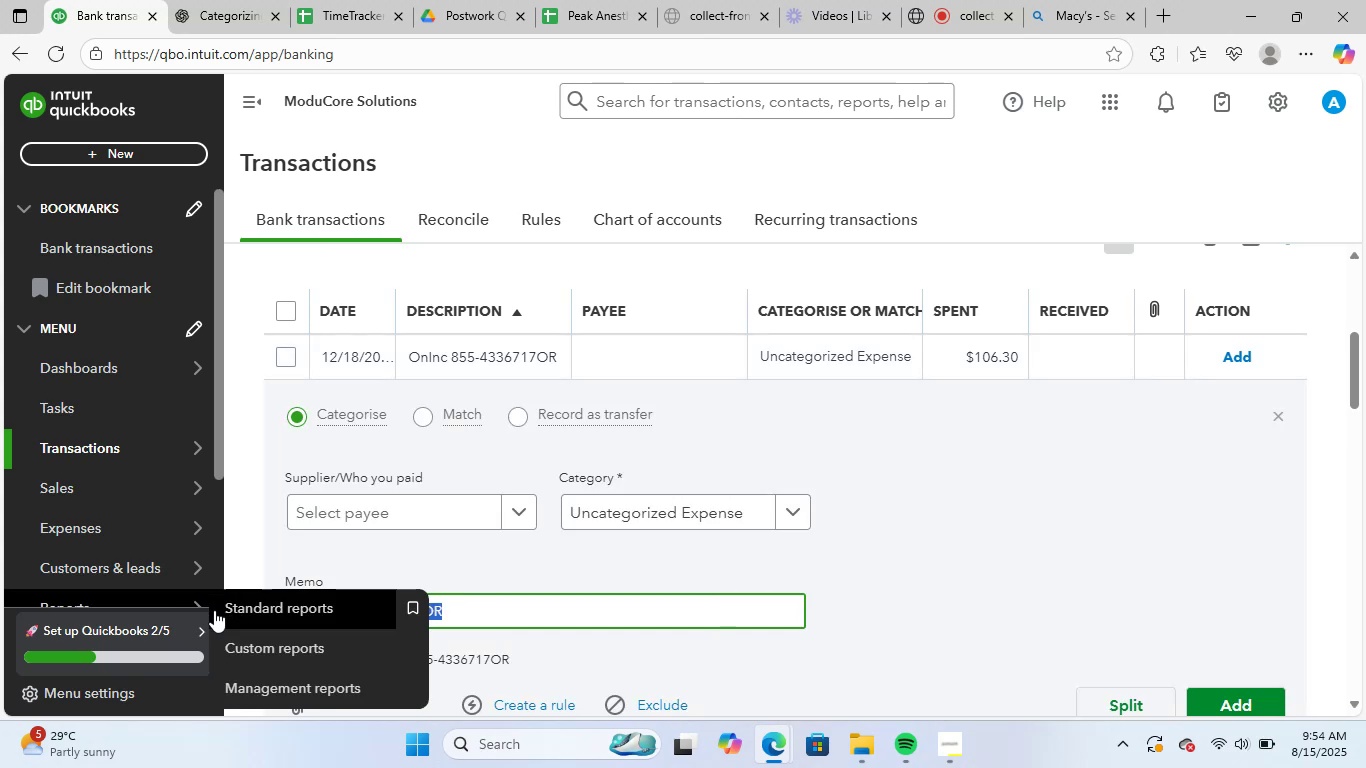 
hold_key(key=ControlLeft, duration=0.38)
 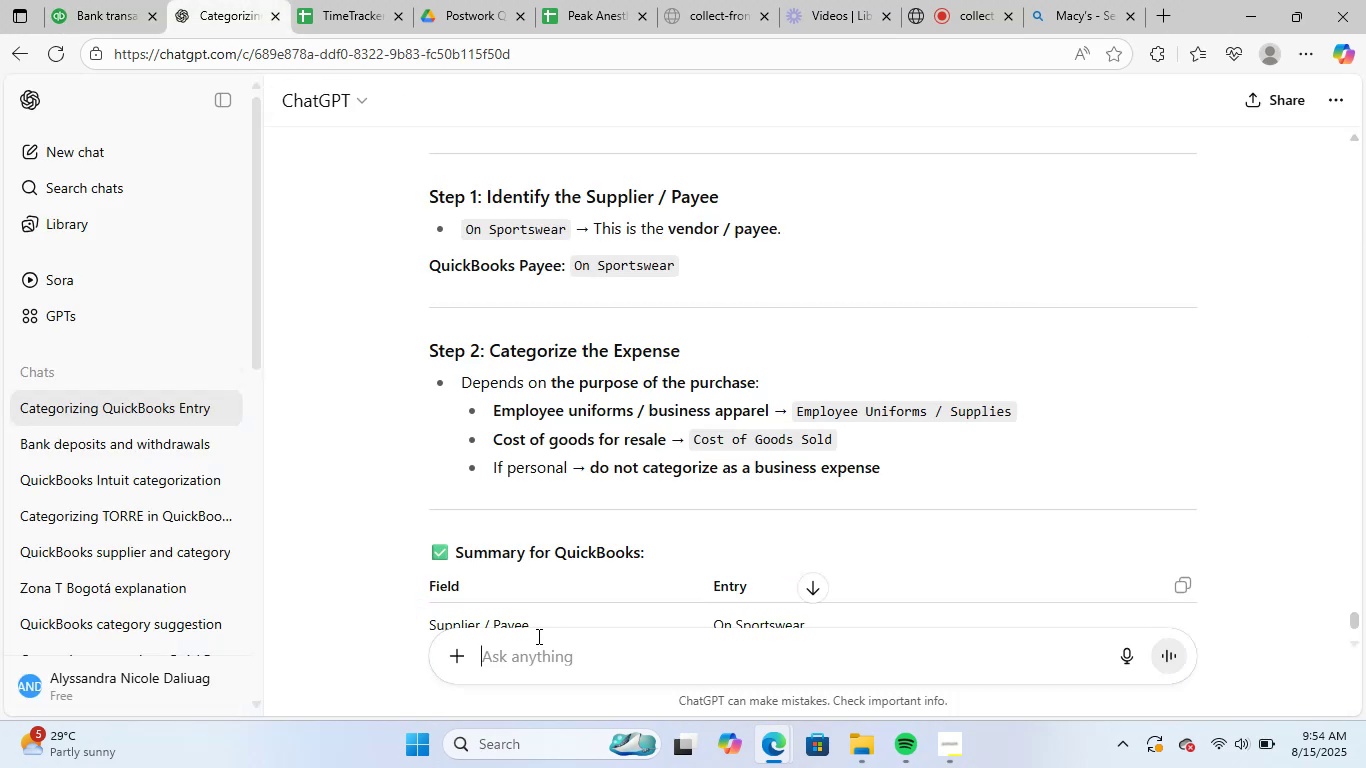 
left_click([542, 665])
 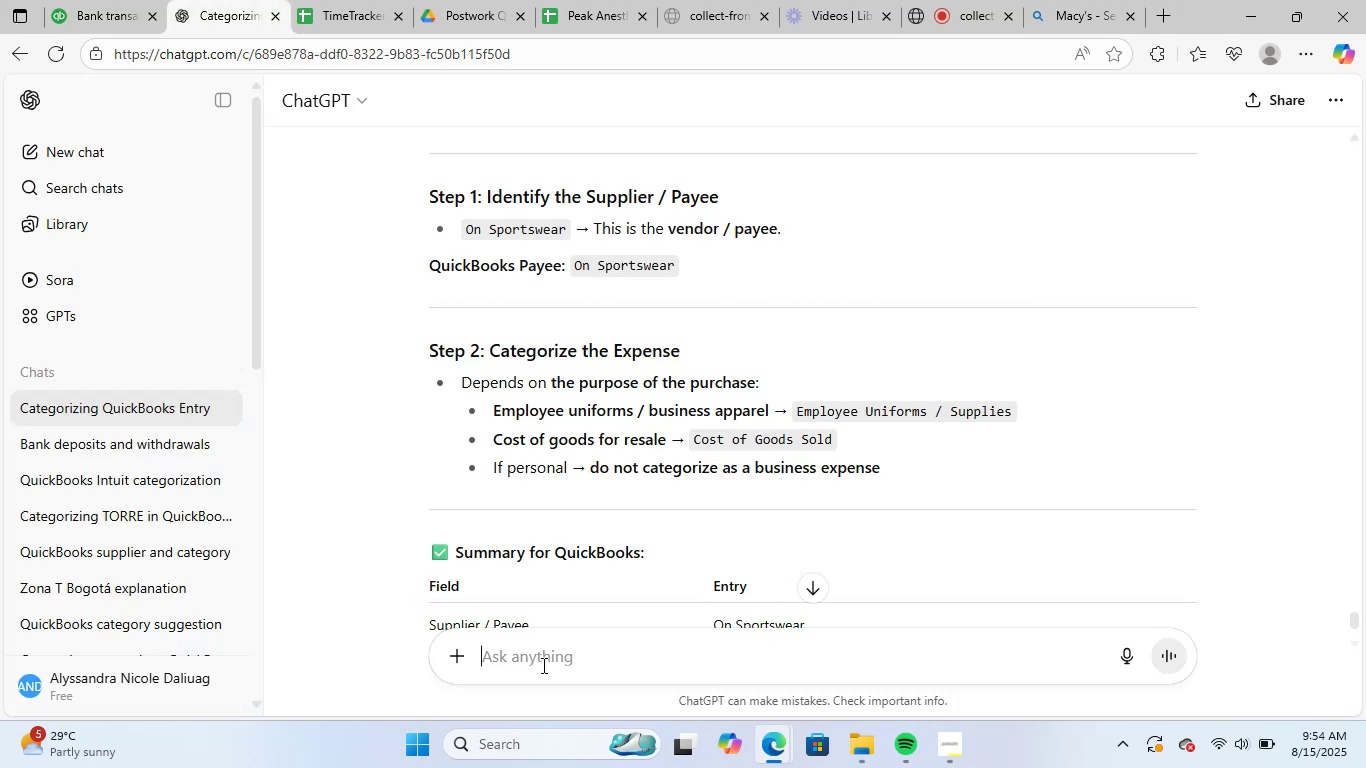 
key(Control+ControlLeft)
 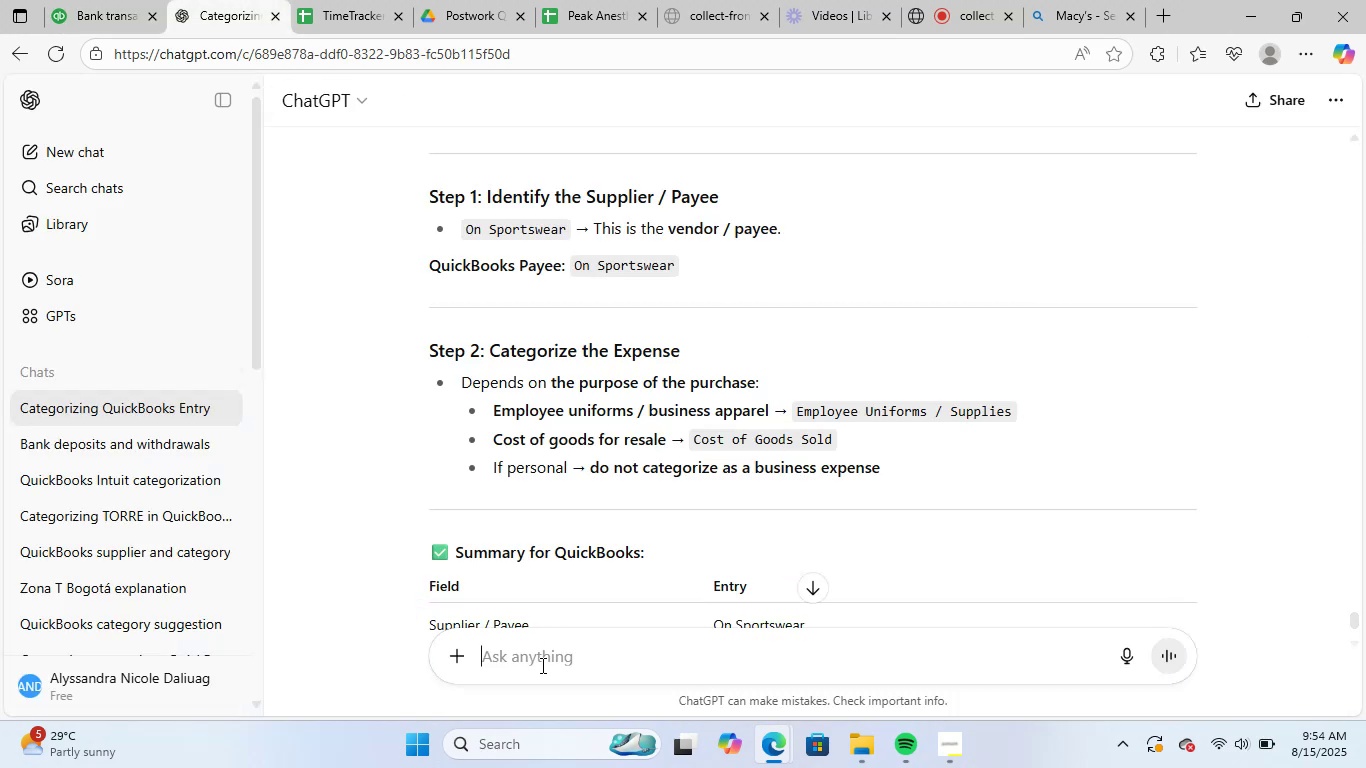 
key(Control+V)
 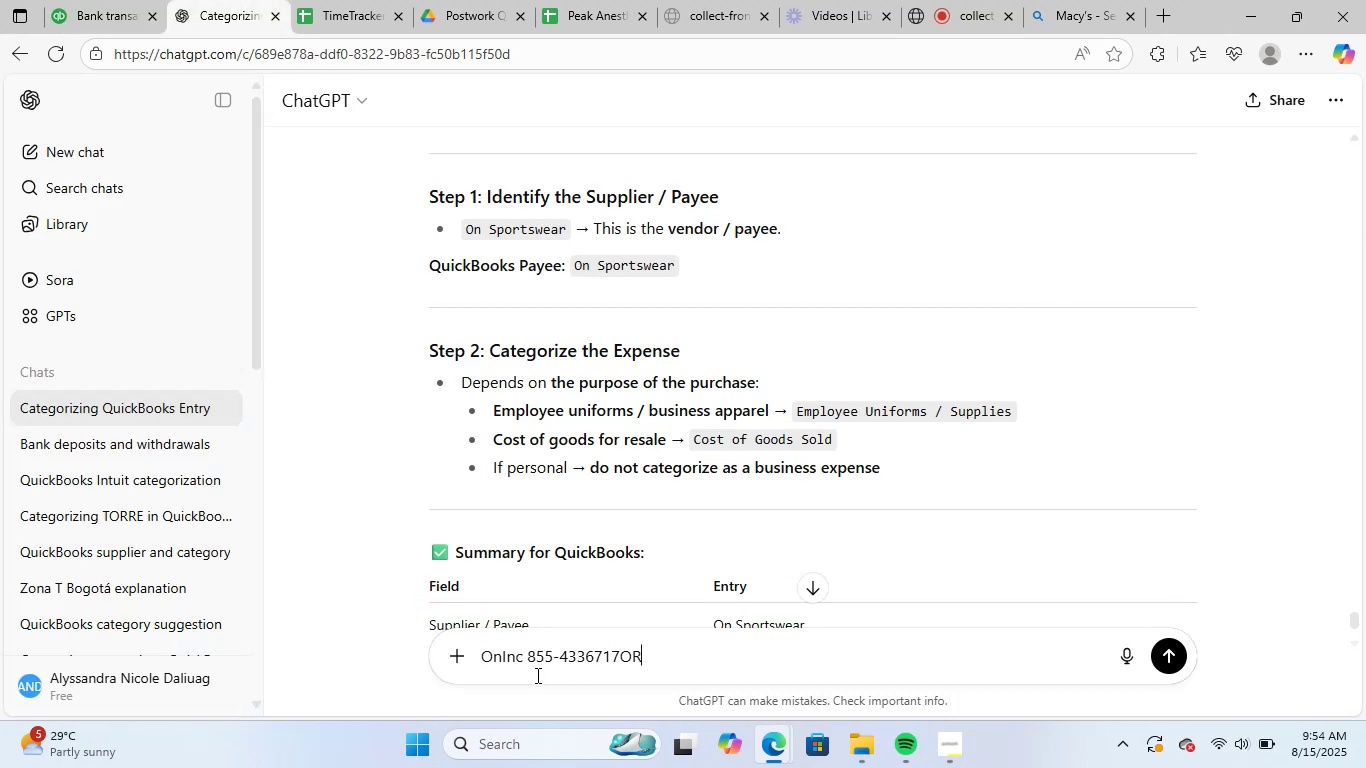 
key(NumpadEnter)
 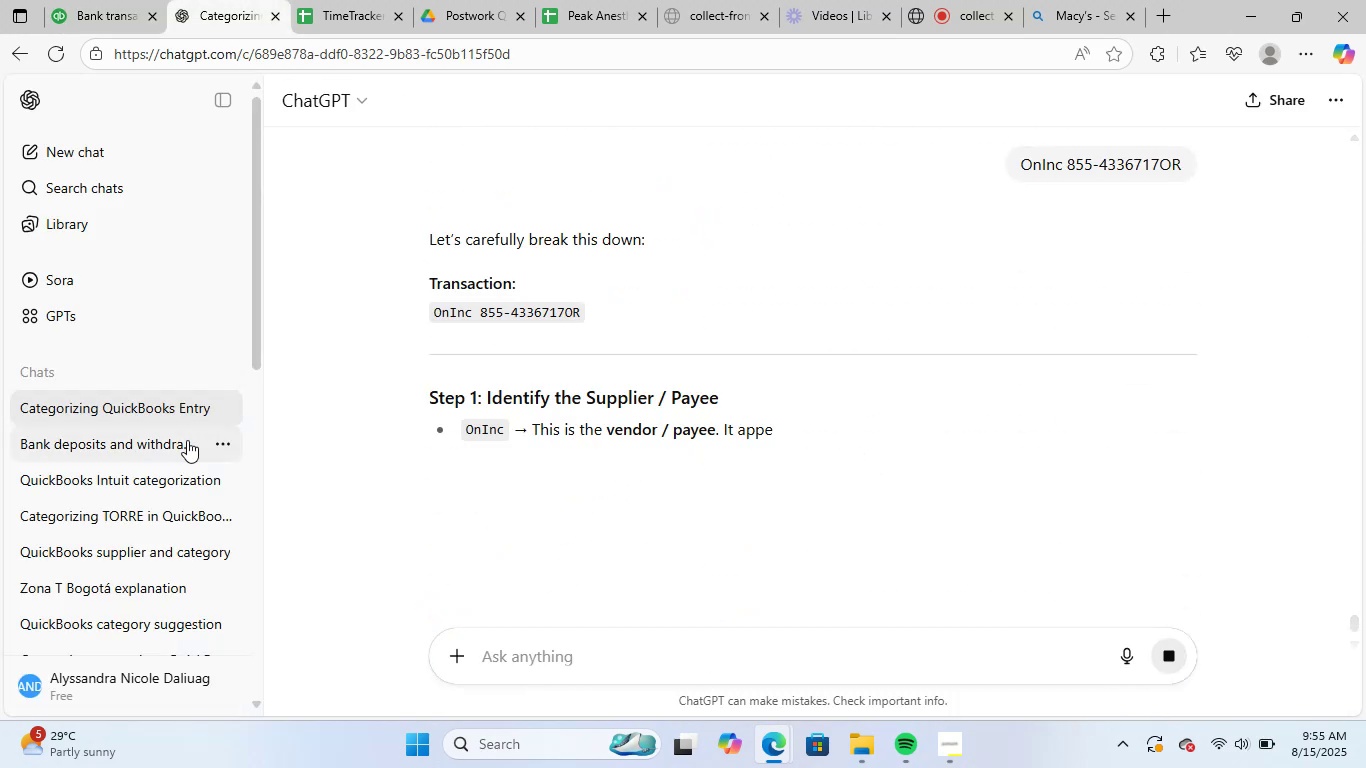 
scroll: coordinate [716, 399], scroll_direction: down, amount: 2.0
 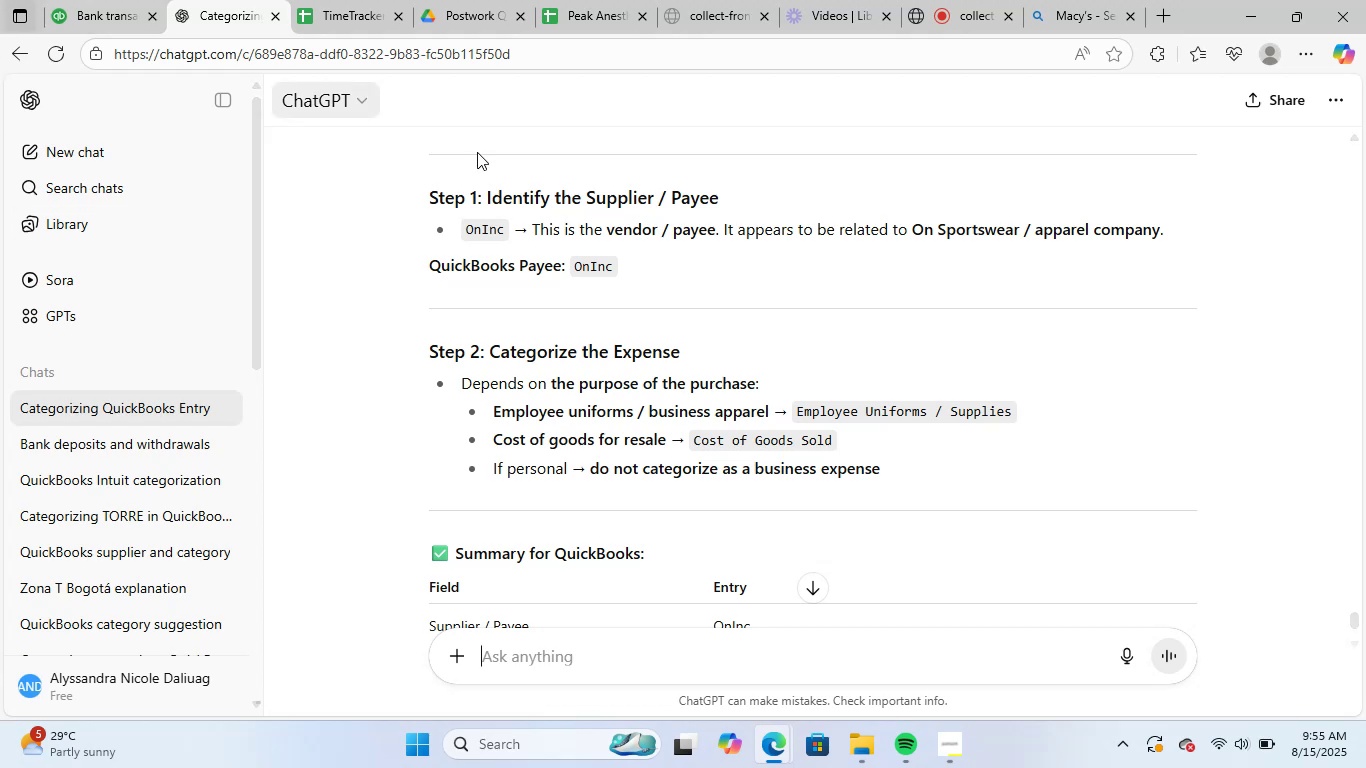 
left_click_drag(start_coordinate=[612, 269], to_coordinate=[569, 273])
 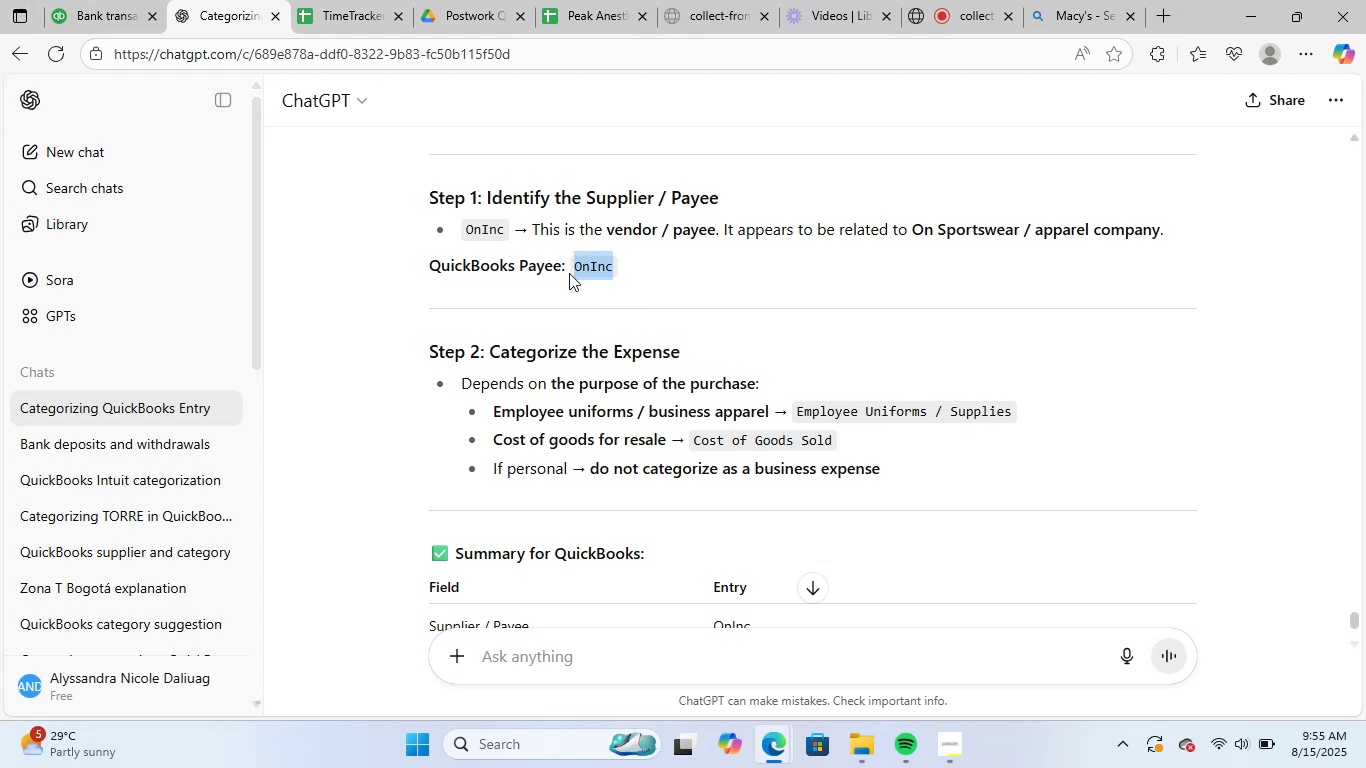 
key(Control+ControlLeft)
 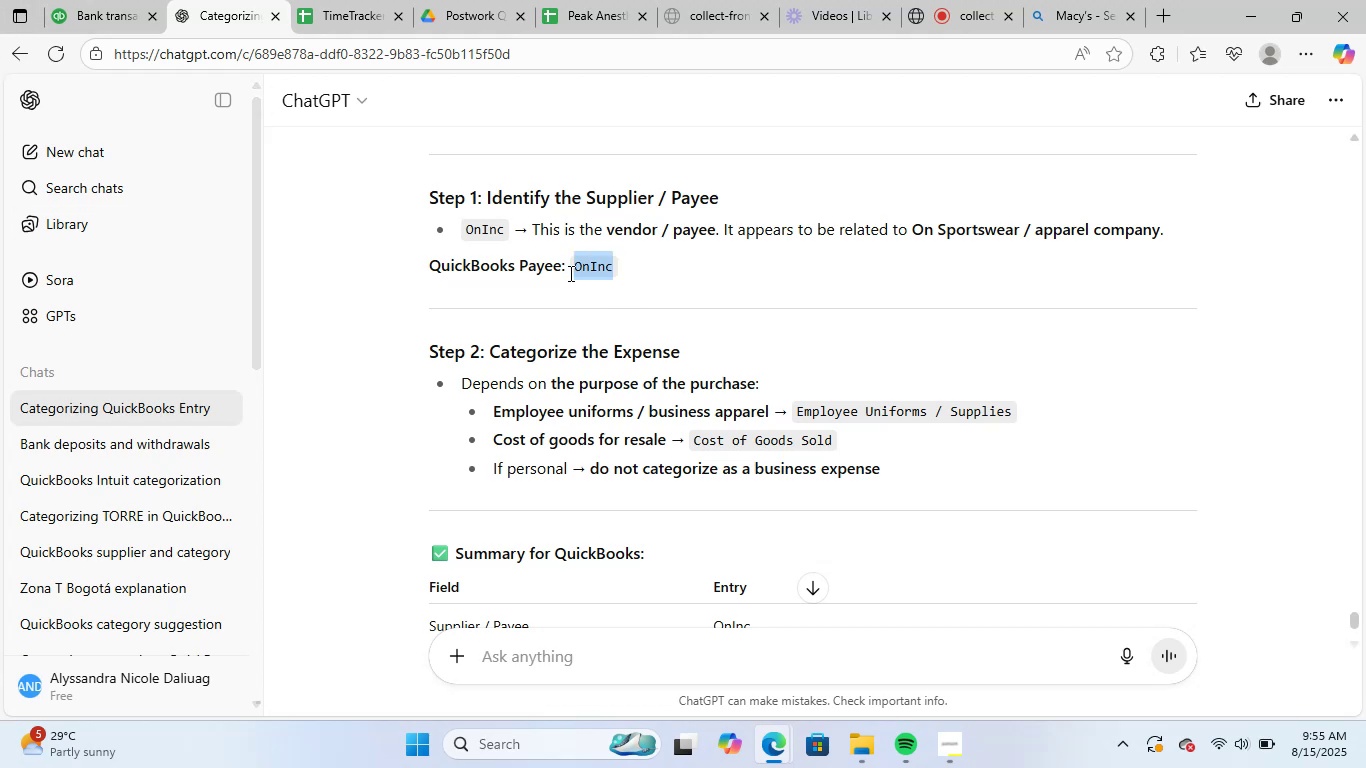 
key(Control+C)
 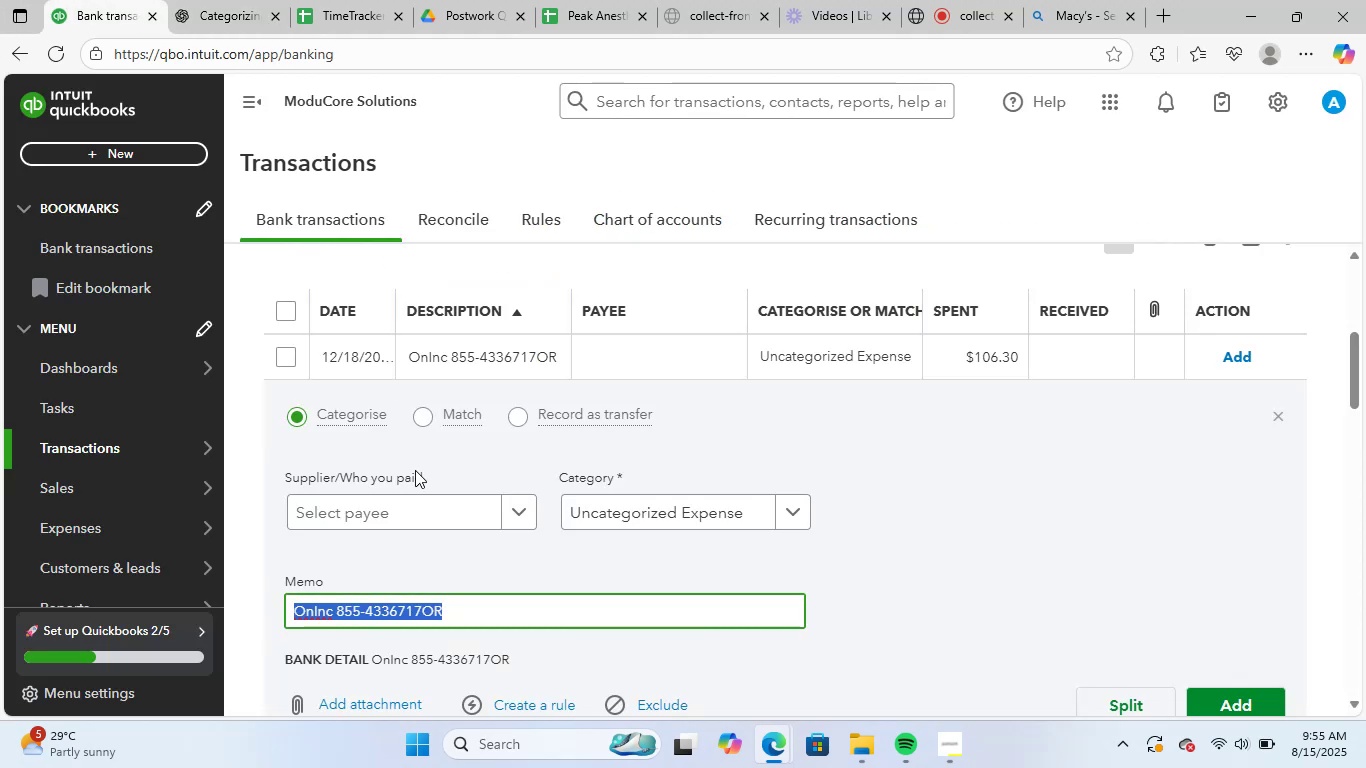 
left_click([414, 514])
 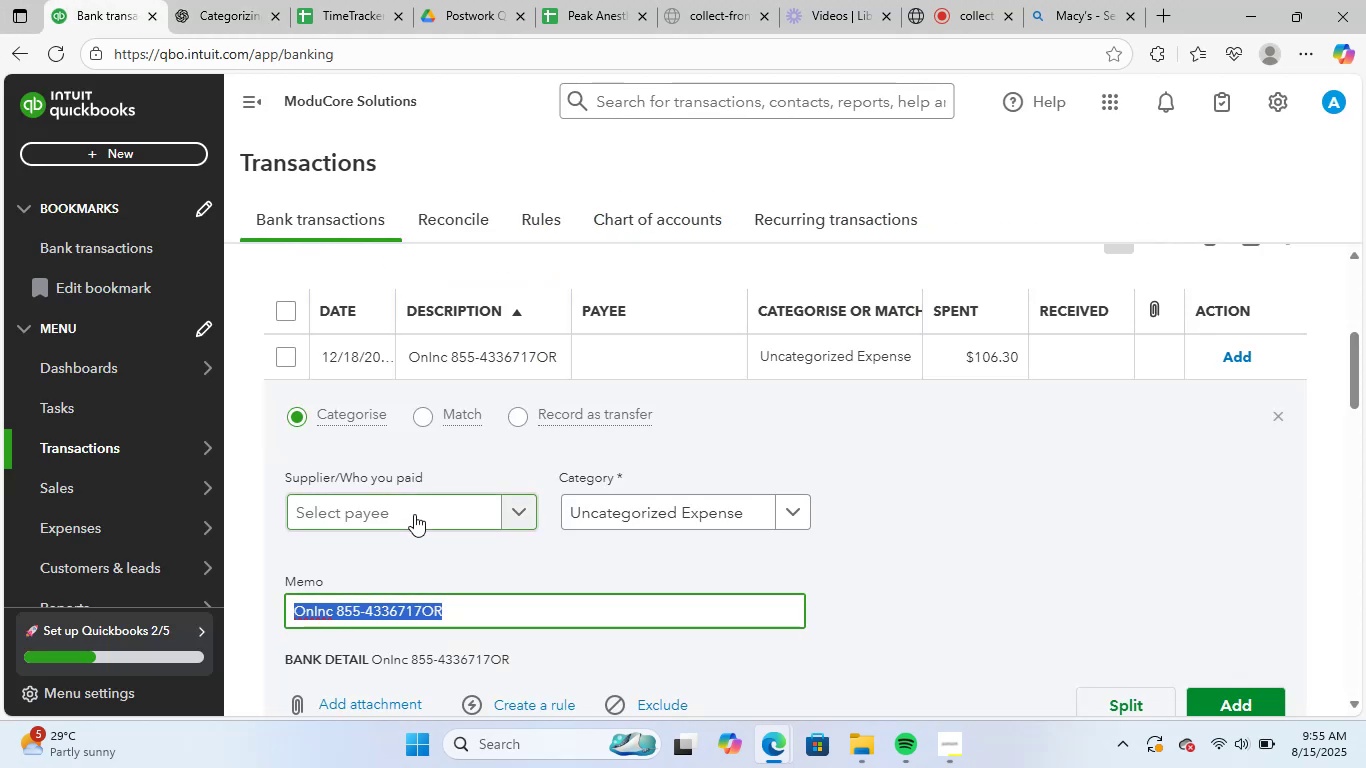 
key(Control+ControlLeft)
 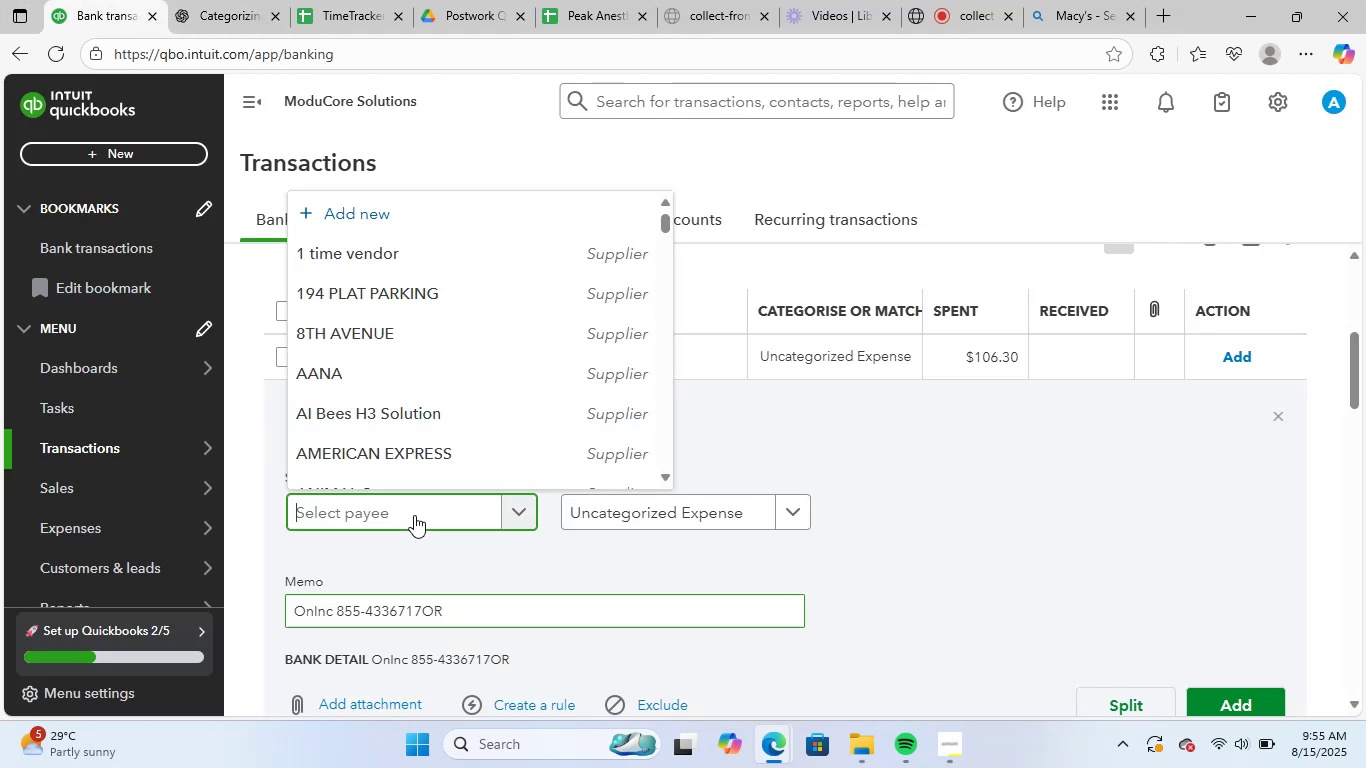 
key(Control+V)
 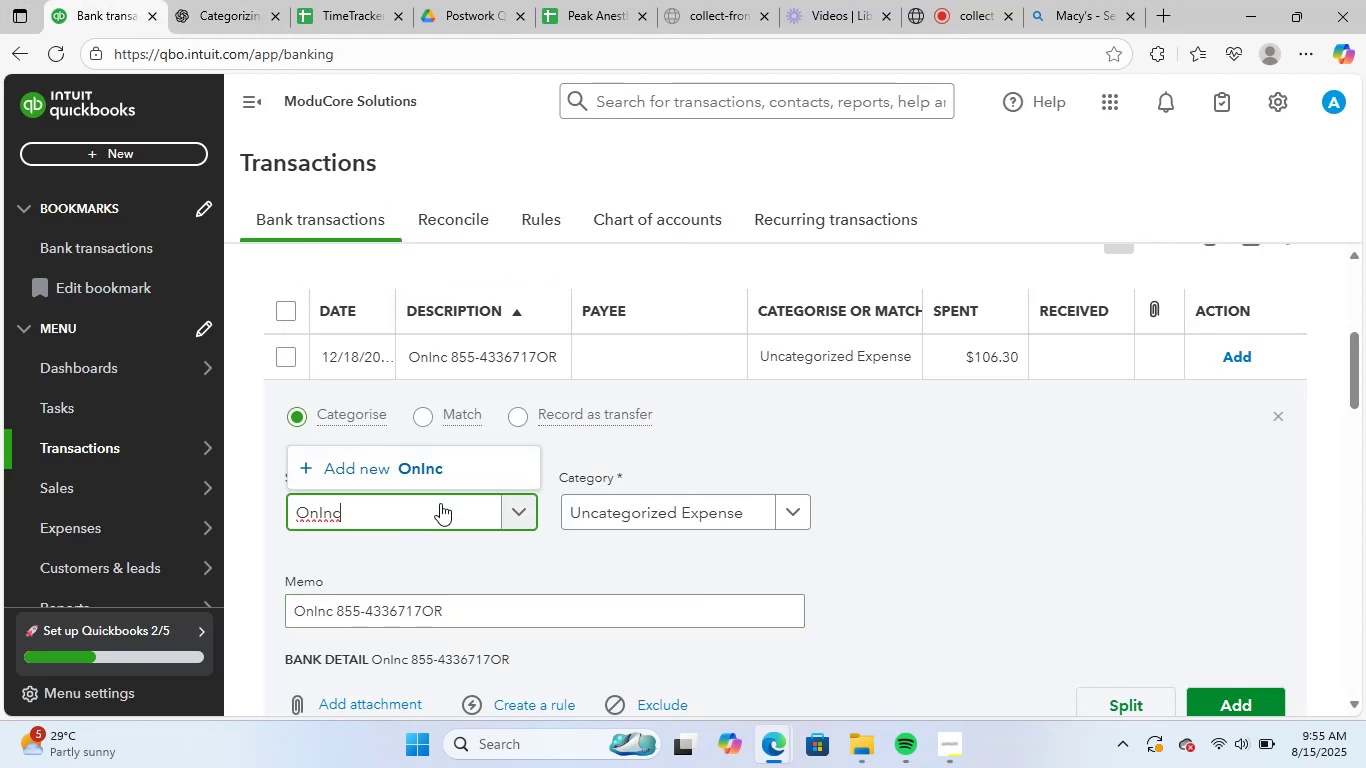 
left_click([453, 463])
 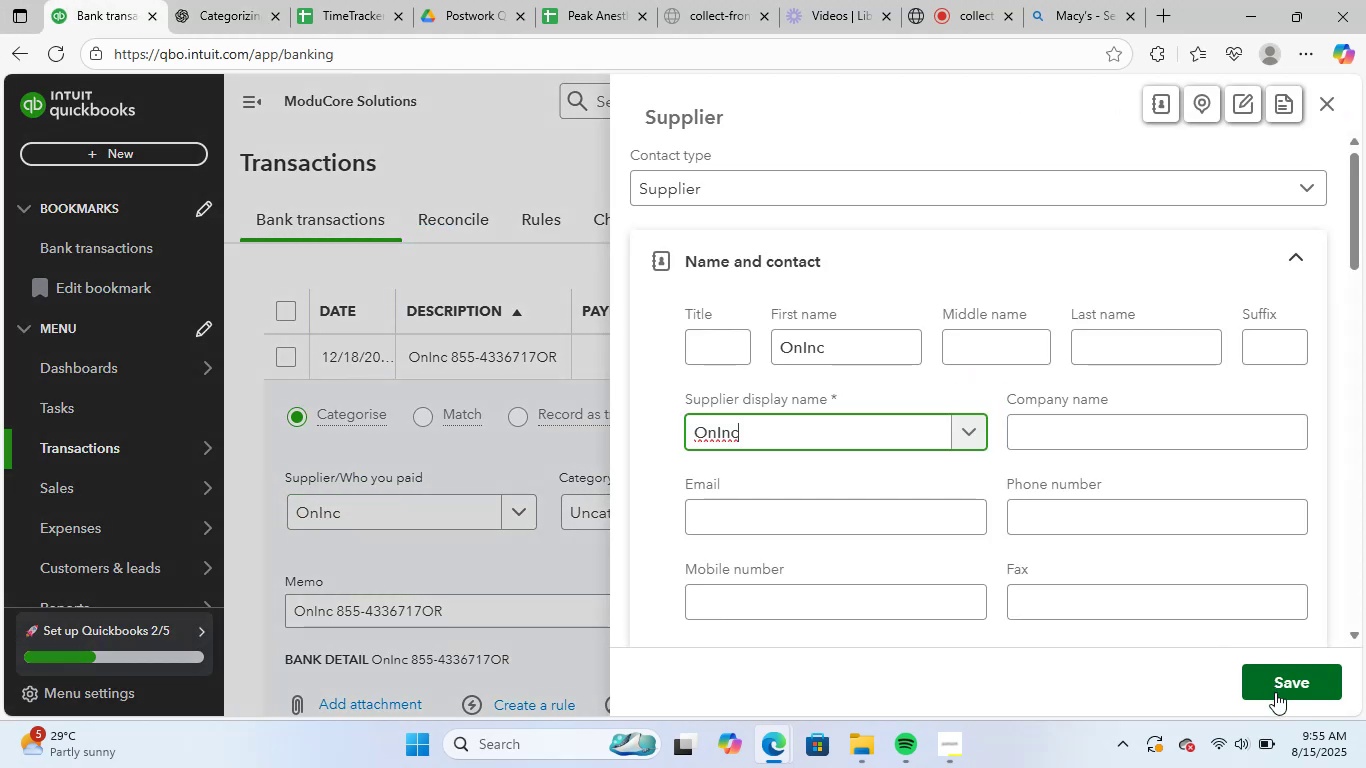 
left_click([1275, 690])
 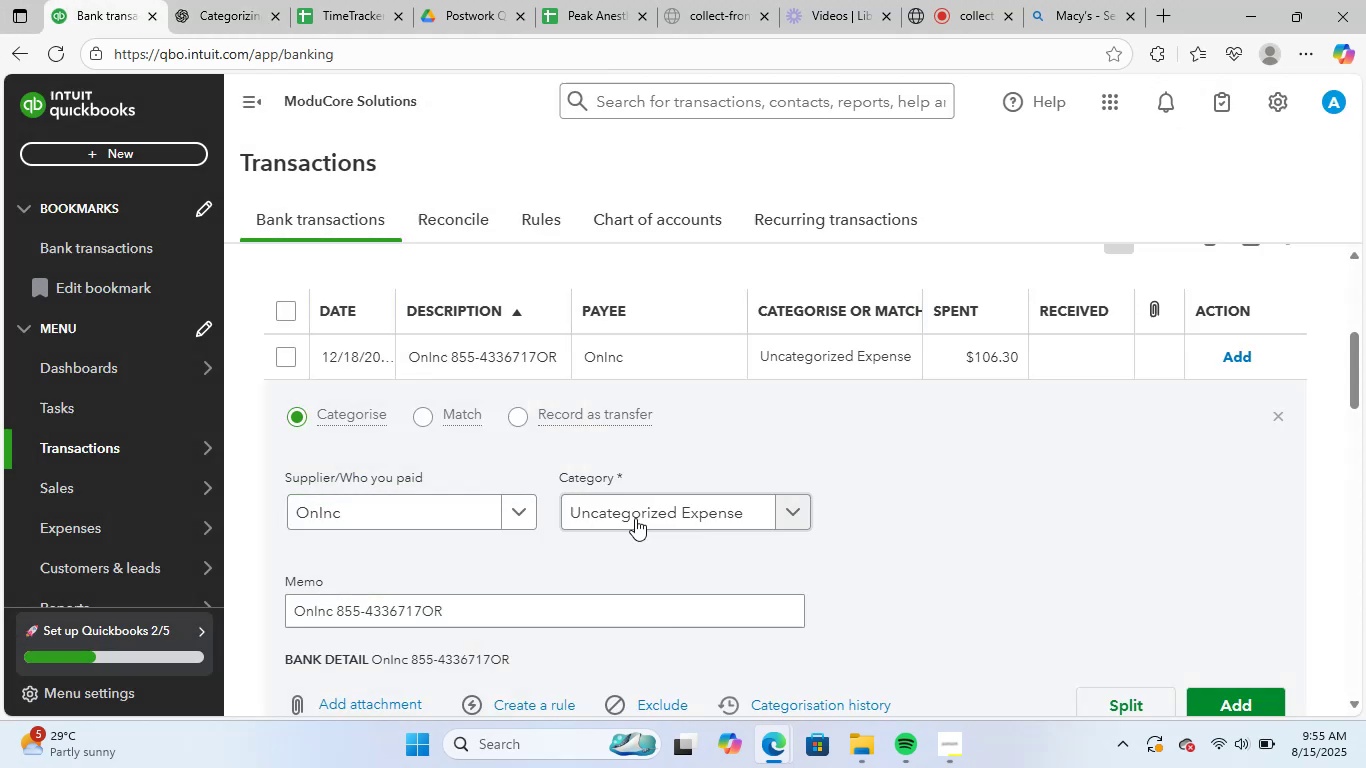 
left_click([618, 515])
 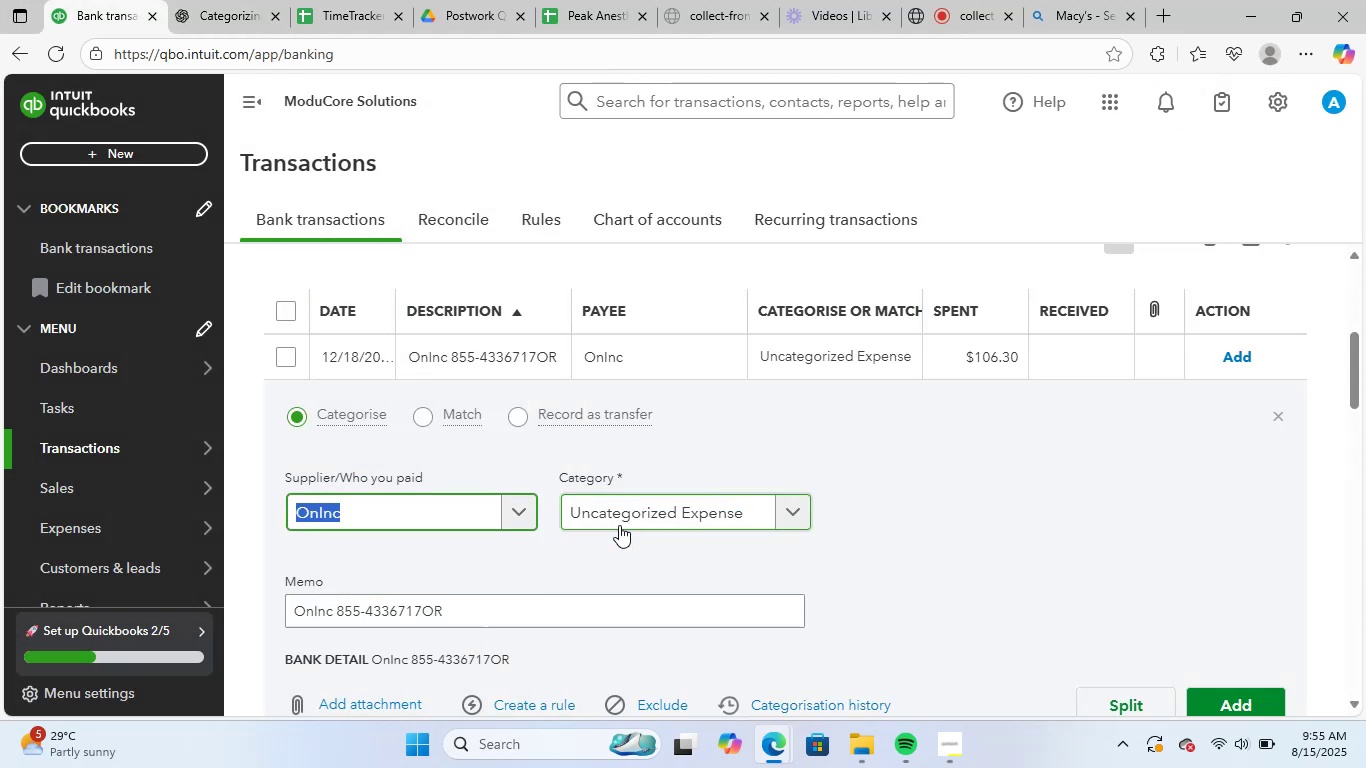 
key(S)
 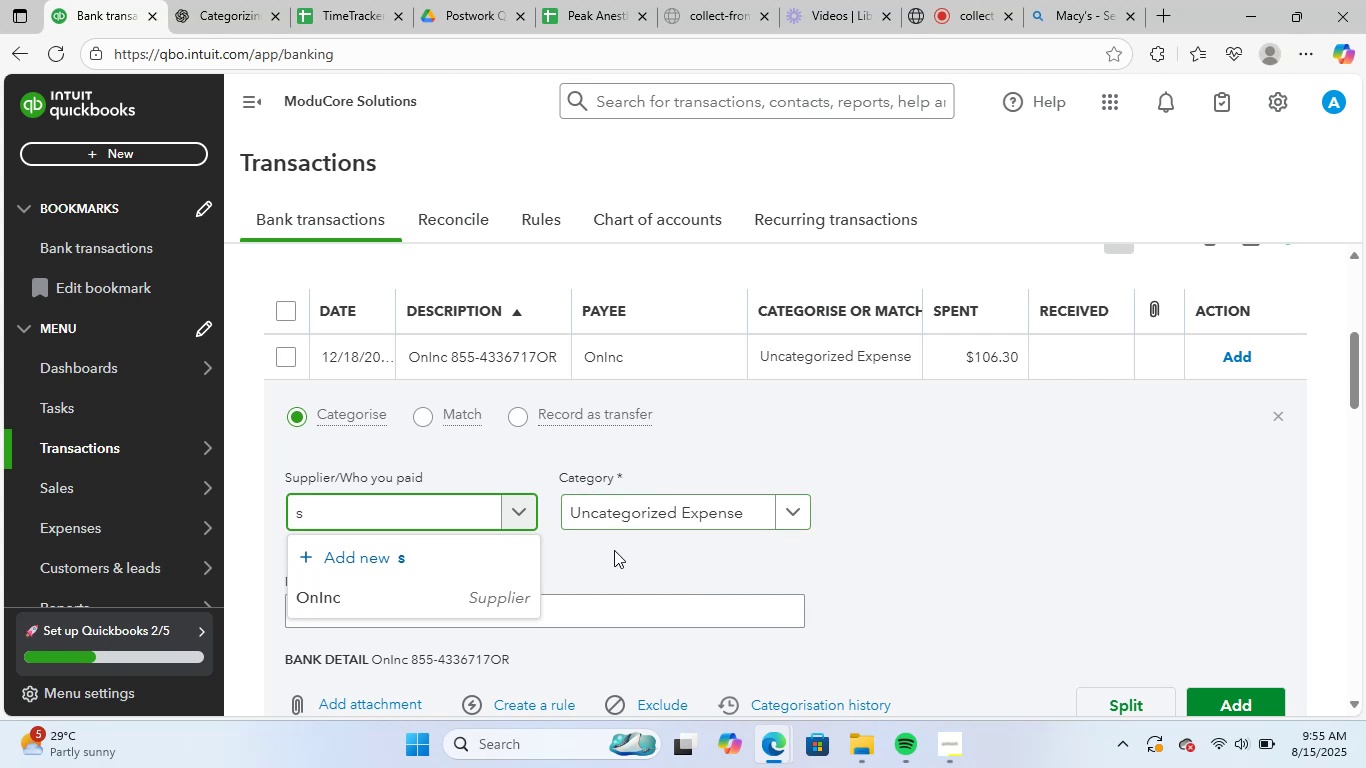 
double_click([400, 495])
 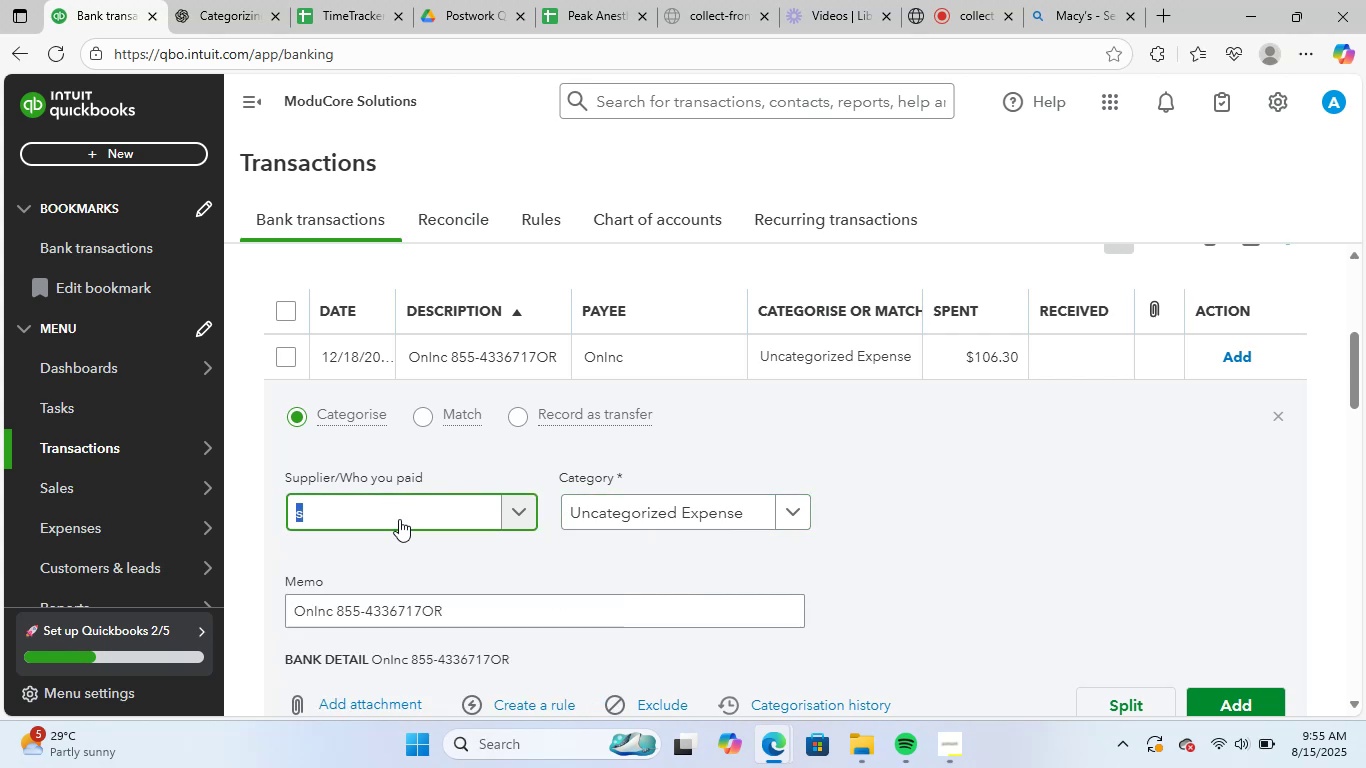 
left_click([406, 503])
 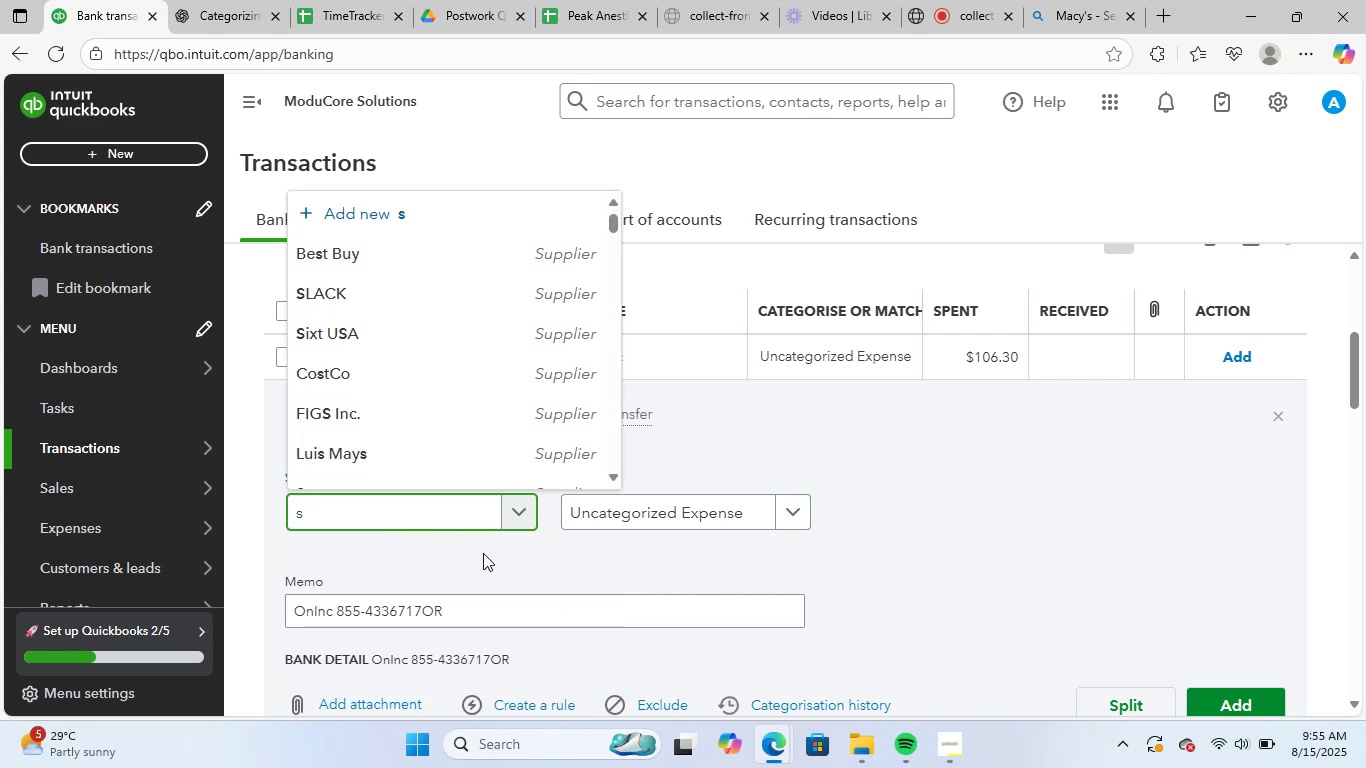 
key(Backspace)
 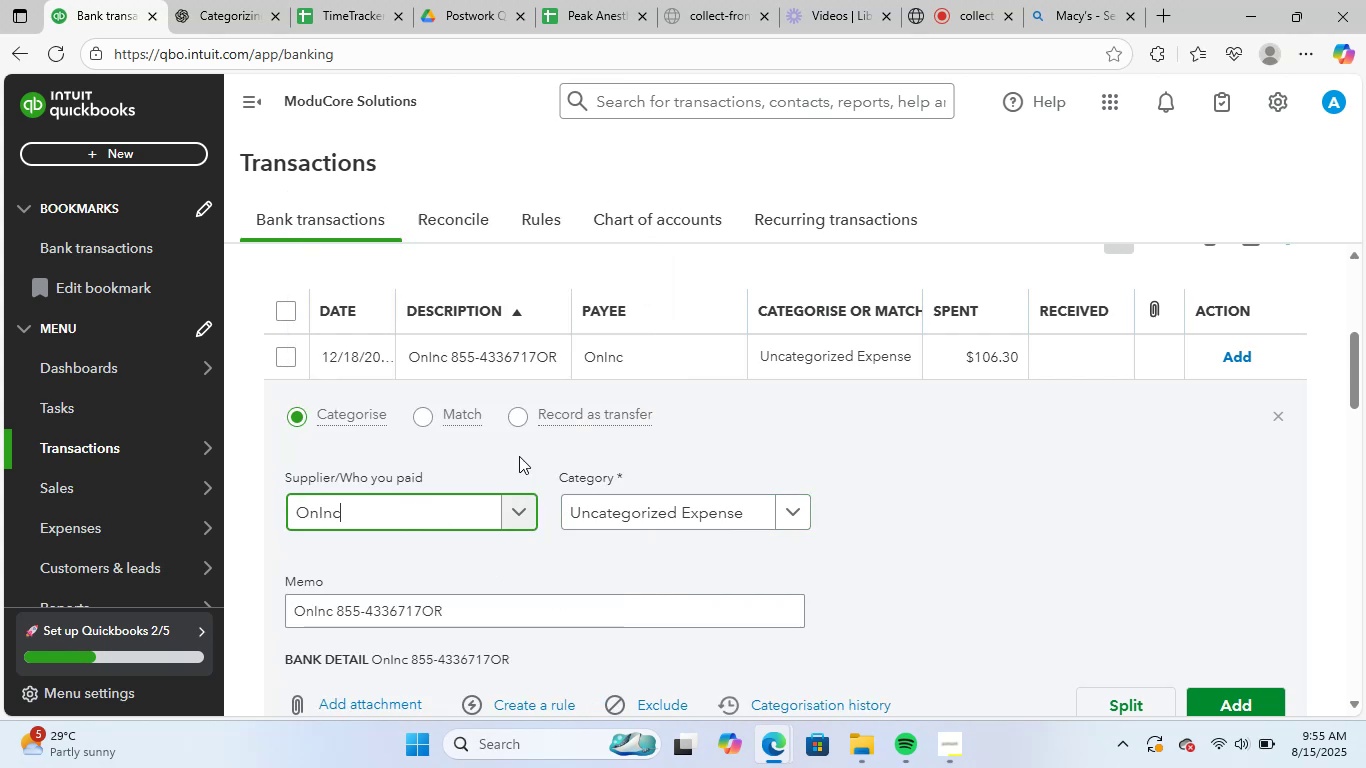 
left_click([661, 511])
 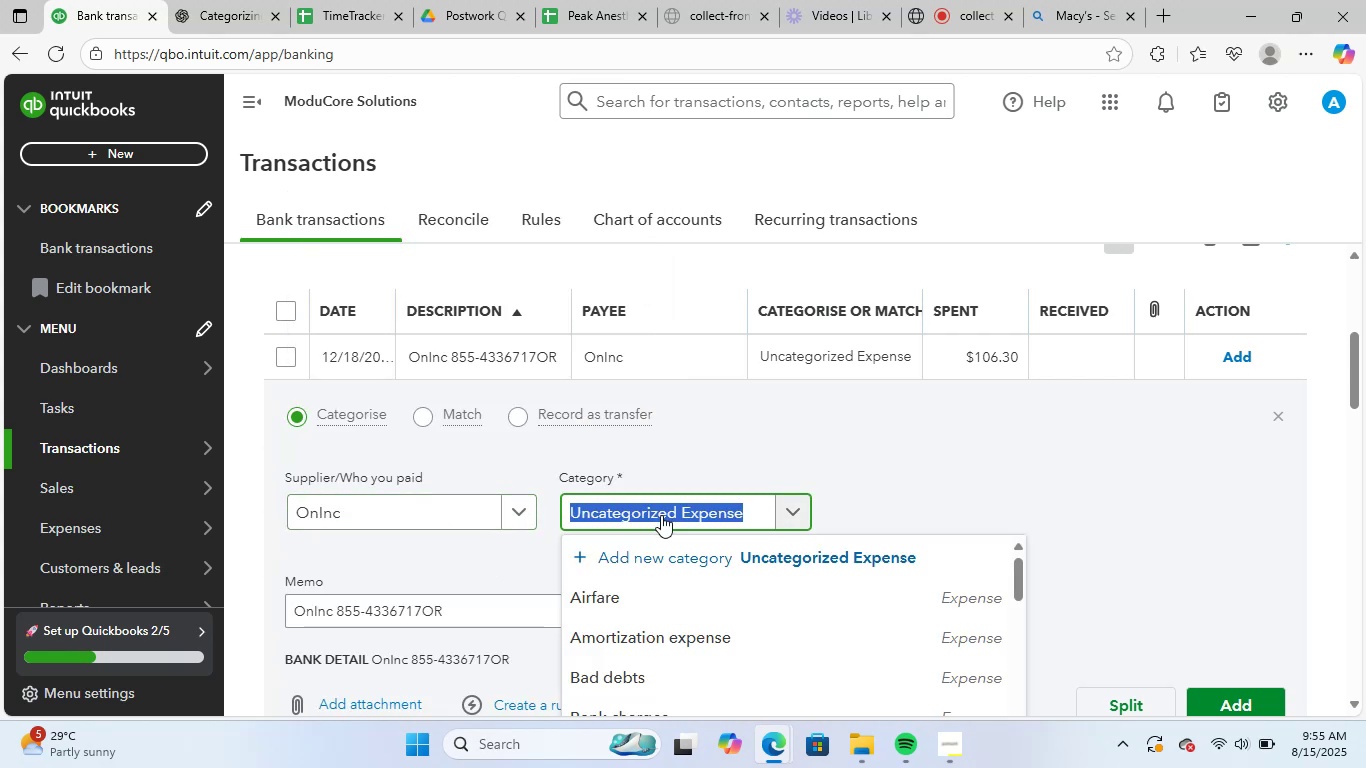 
type(supp)
 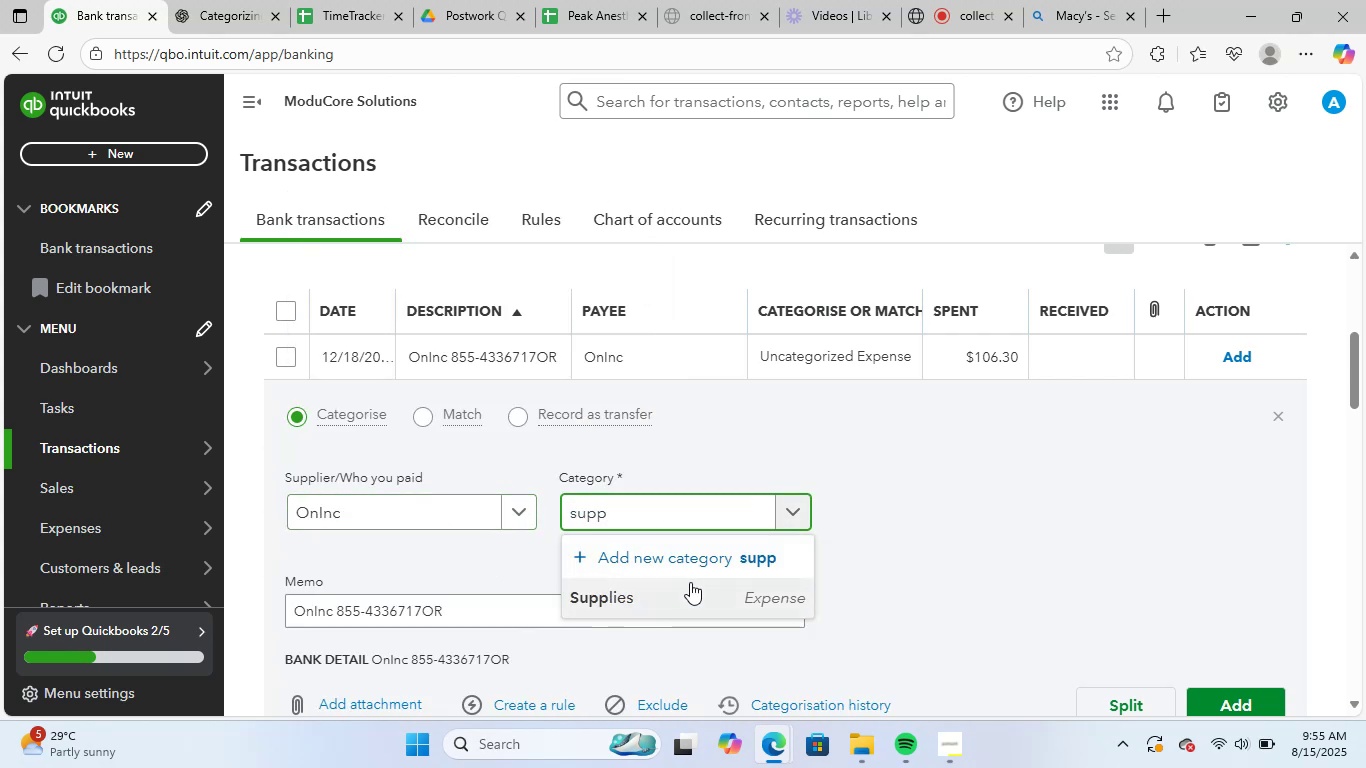 
scroll: coordinate [1094, 382], scroll_direction: down, amount: 2.0
 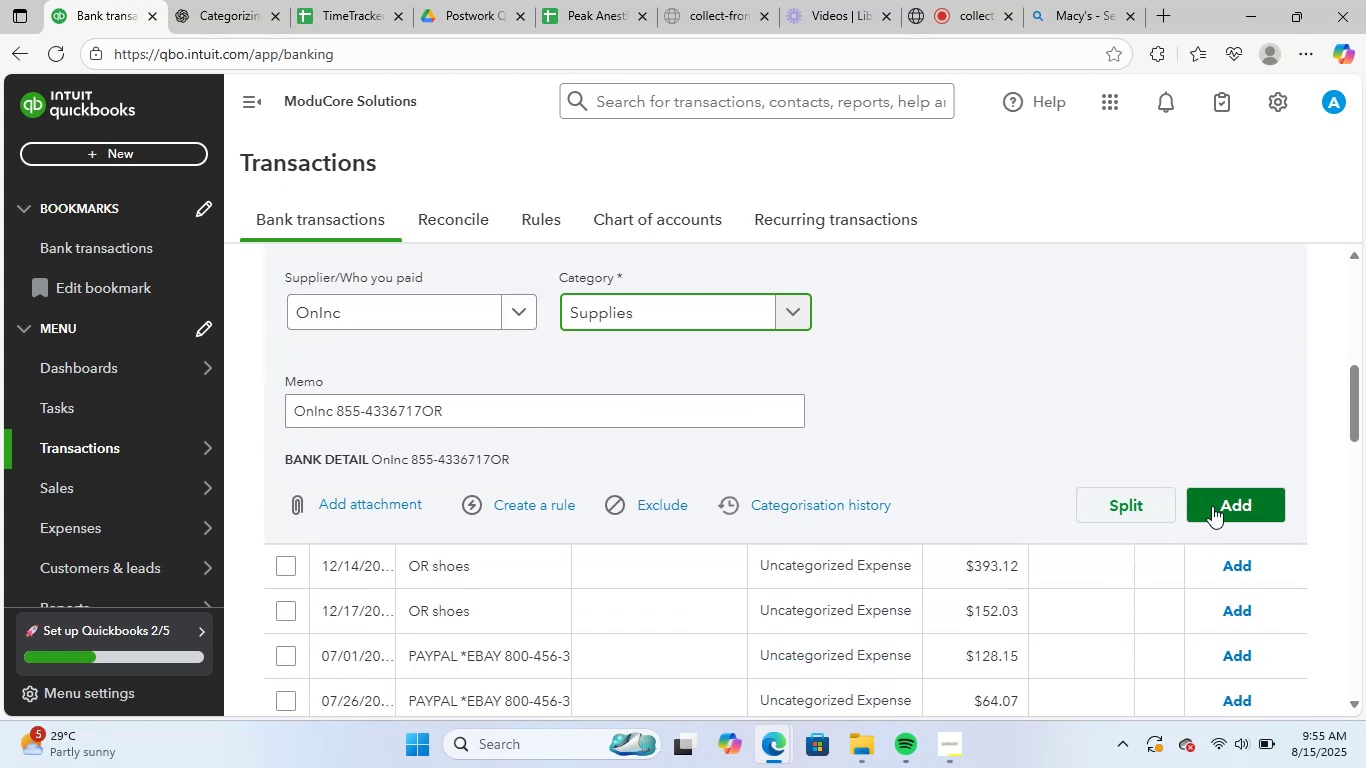 
left_click([1221, 503])
 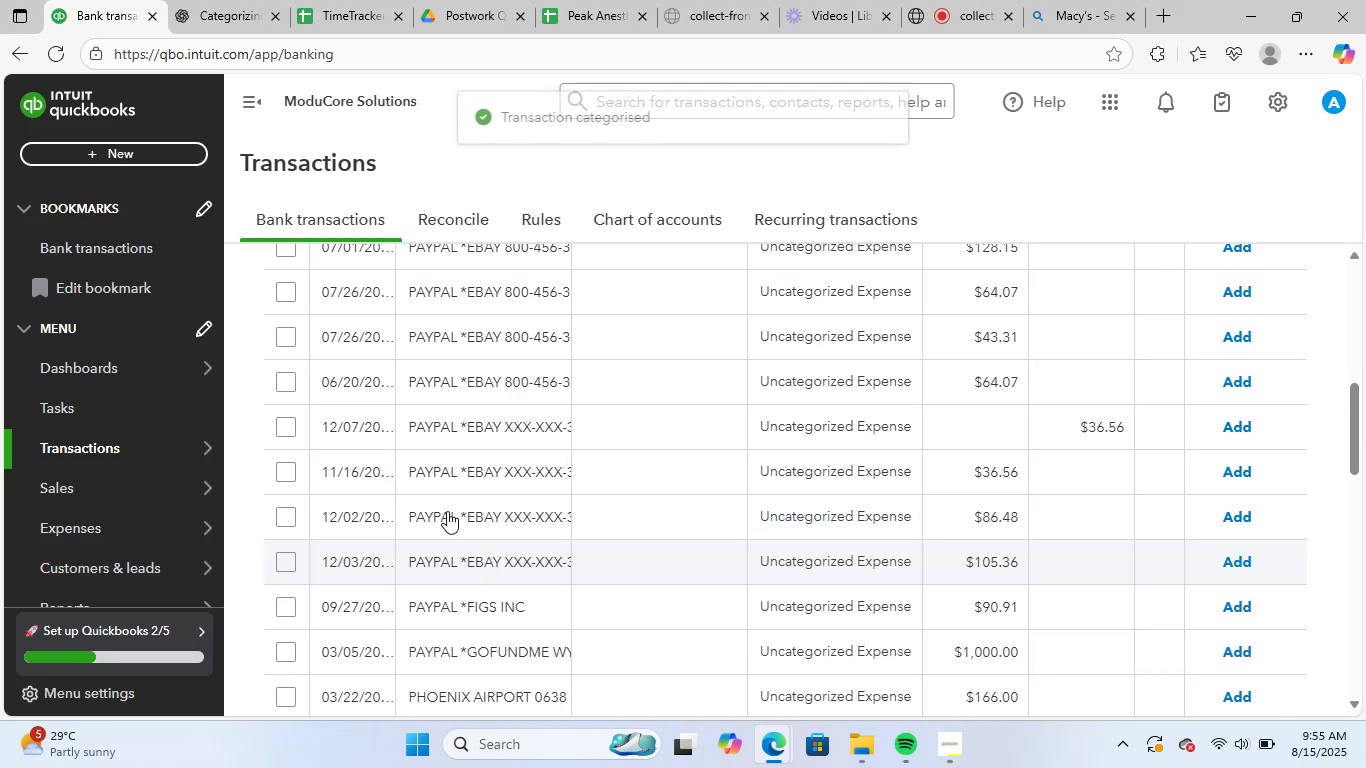 
scroll: coordinate [487, 489], scroll_direction: up, amount: 2.0
 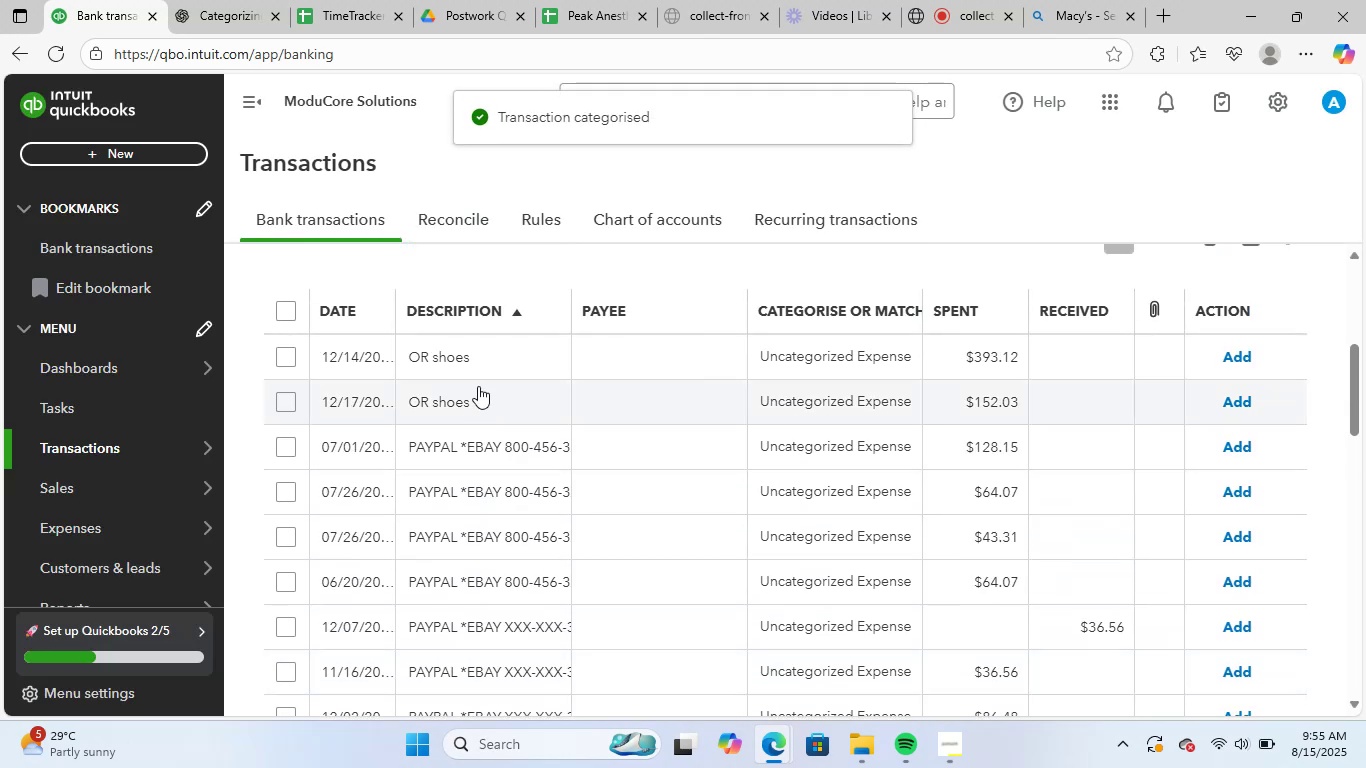 
left_click([483, 366])
 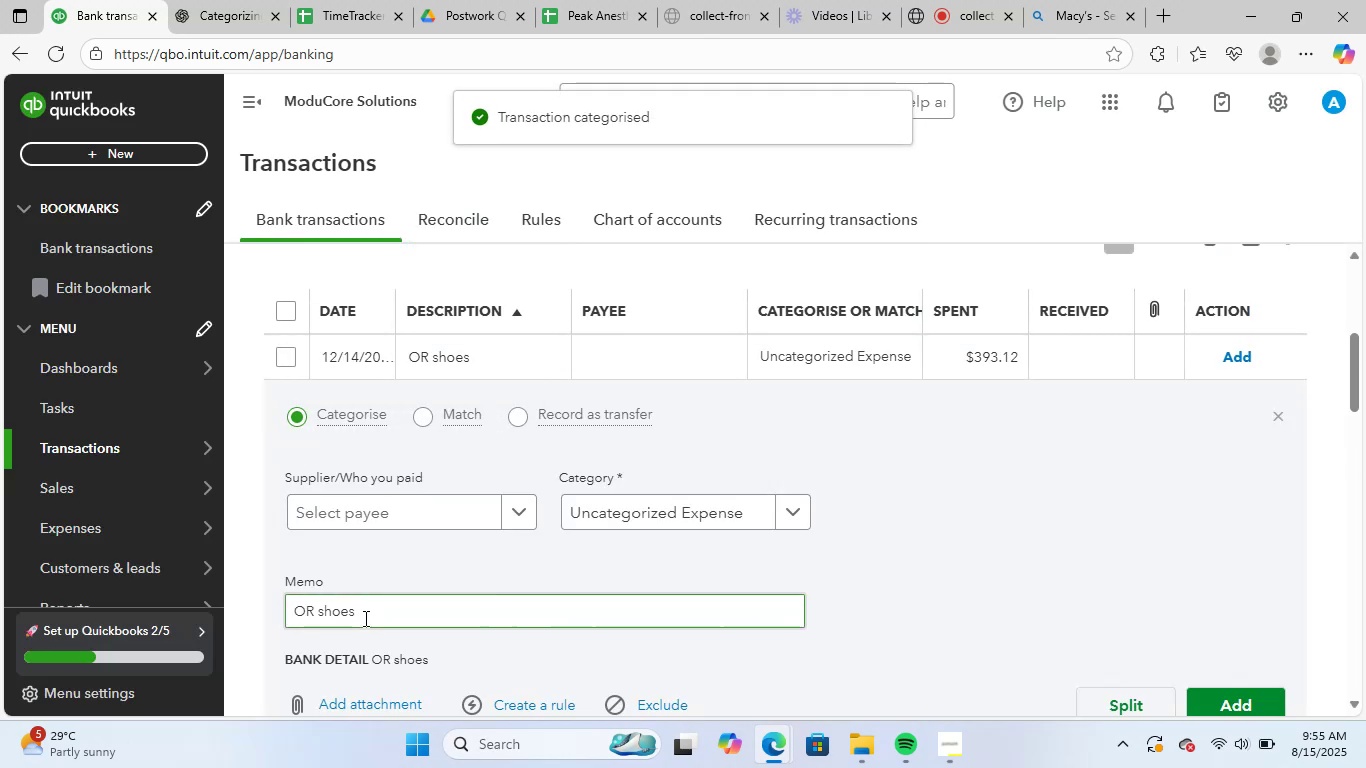 
left_click_drag(start_coordinate=[368, 611], to_coordinate=[224, 602])
 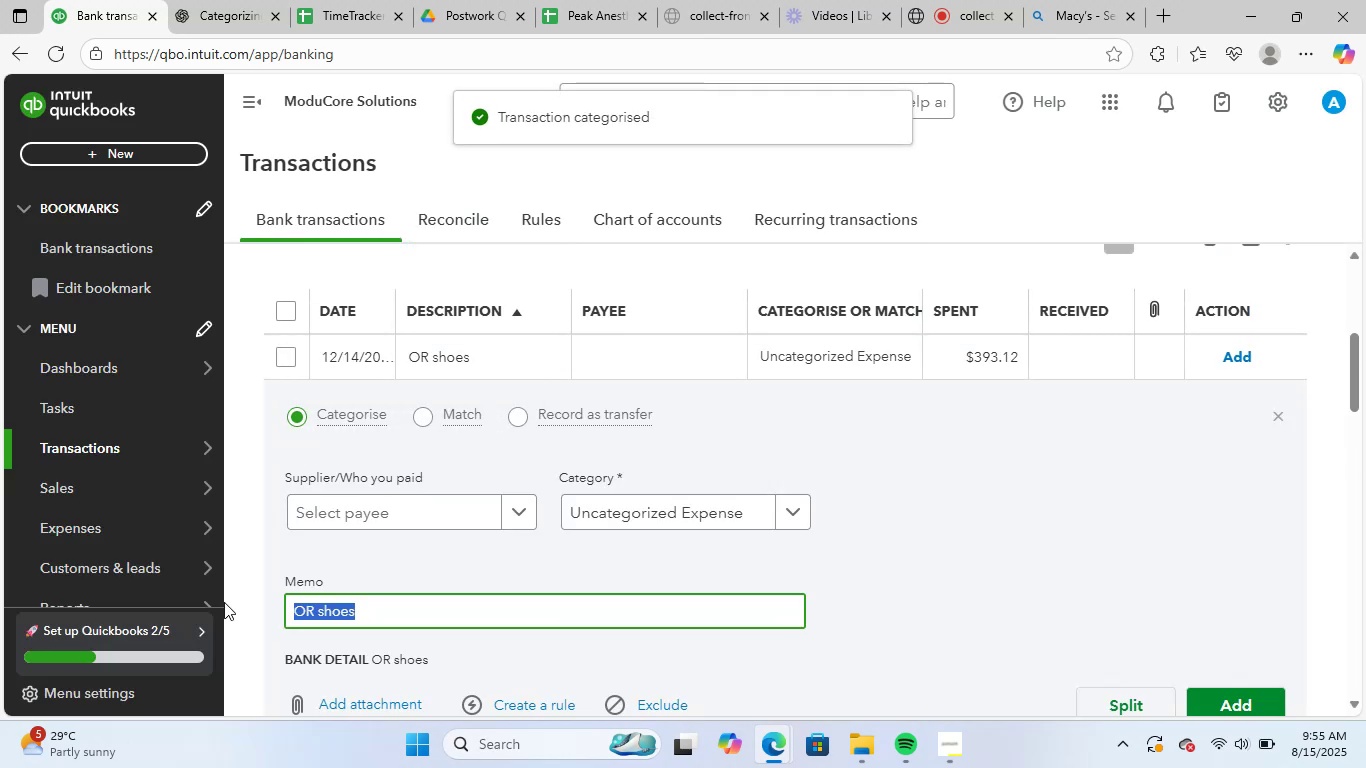 
key(Control+ControlLeft)
 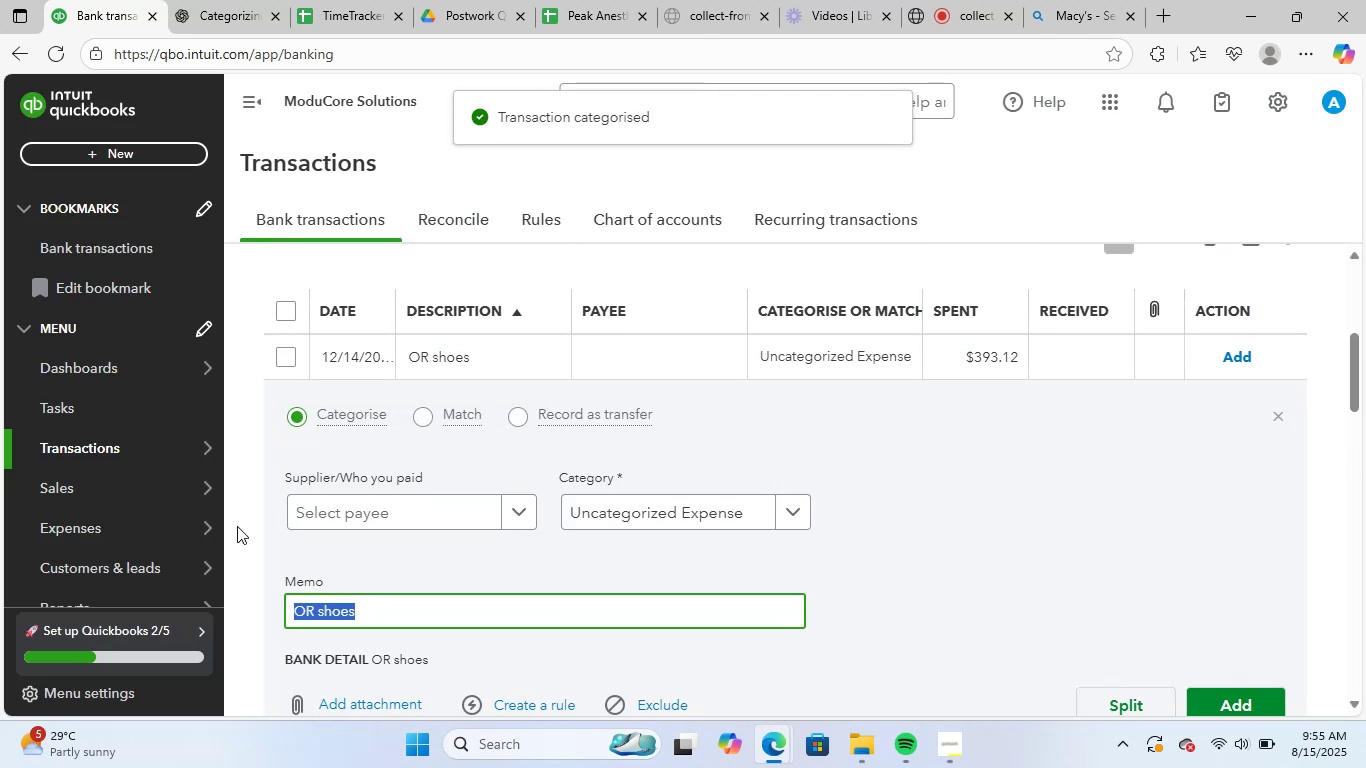 
key(Control+C)
 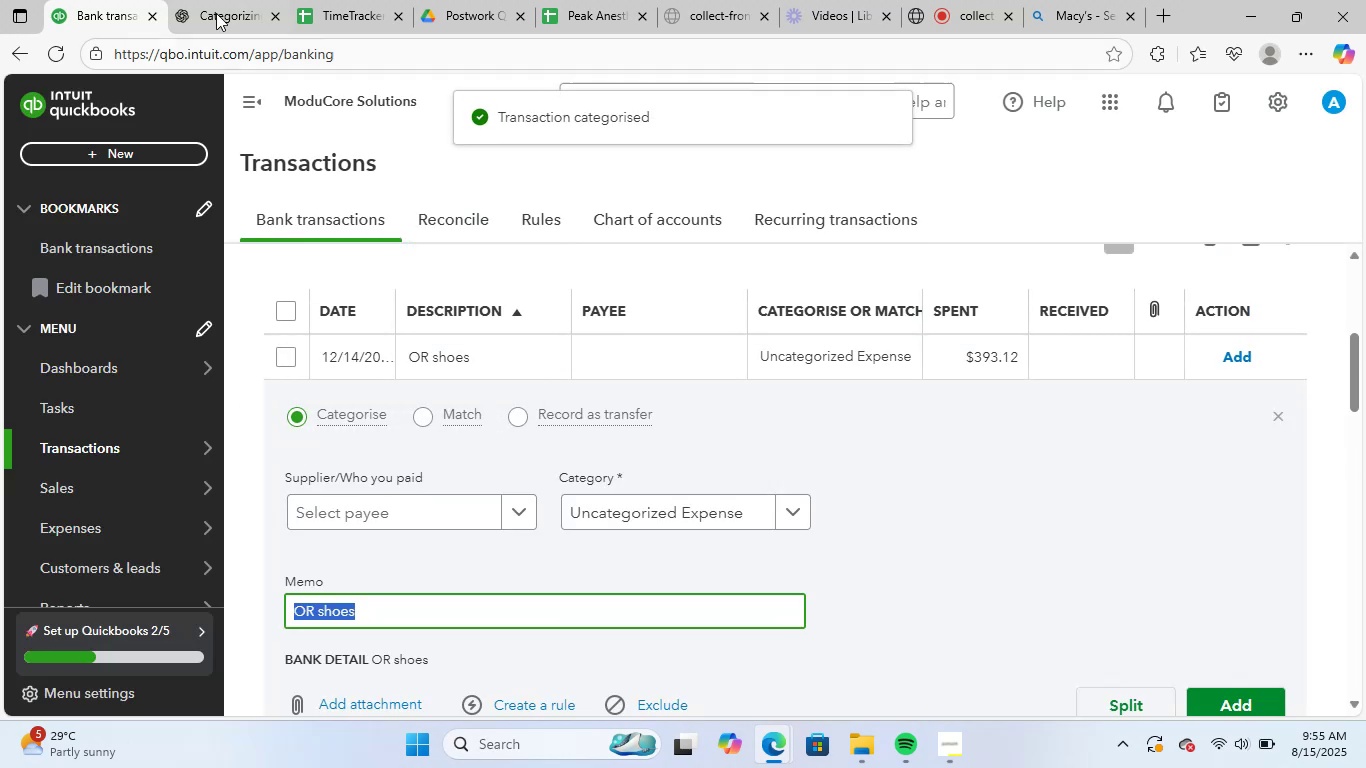 
left_click_drag(start_coordinate=[219, 4], to_coordinate=[227, 20])
 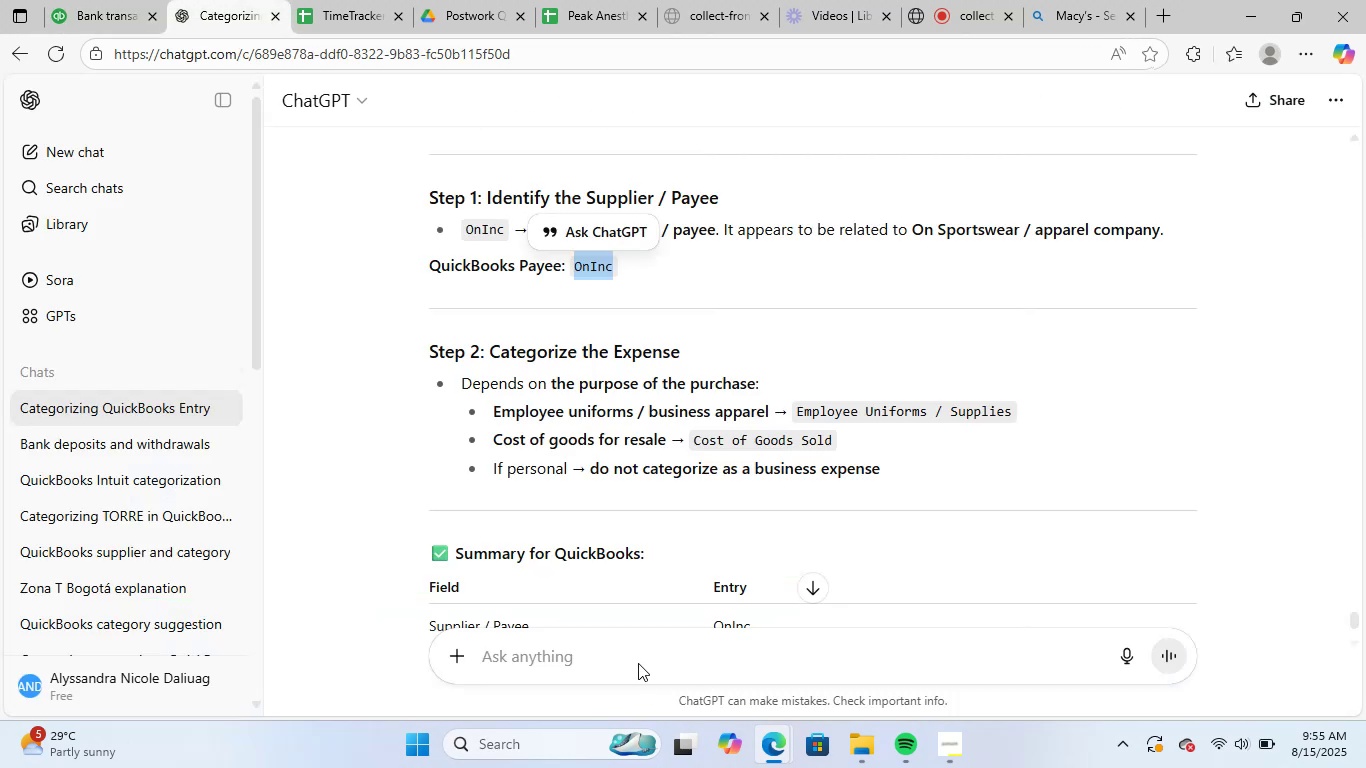 
left_click([638, 657])
 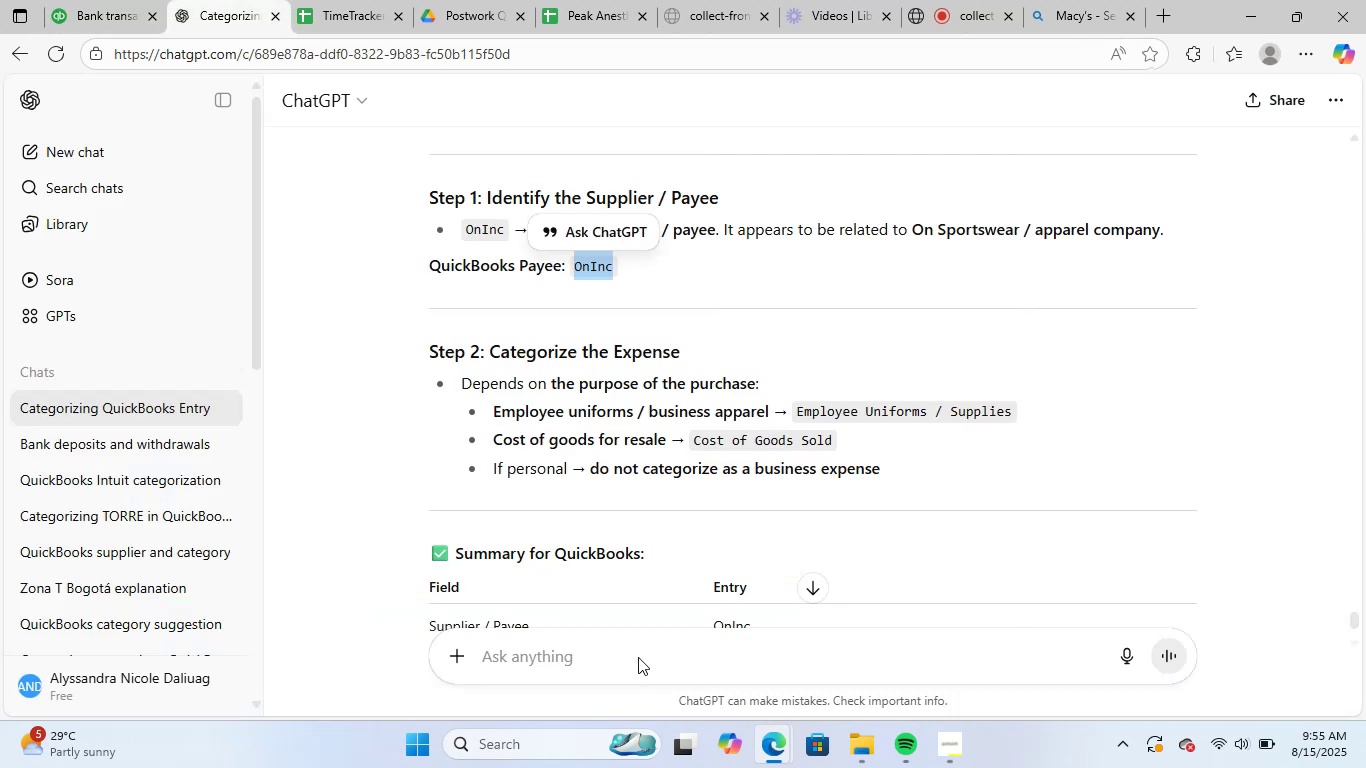 
key(Control+ControlLeft)
 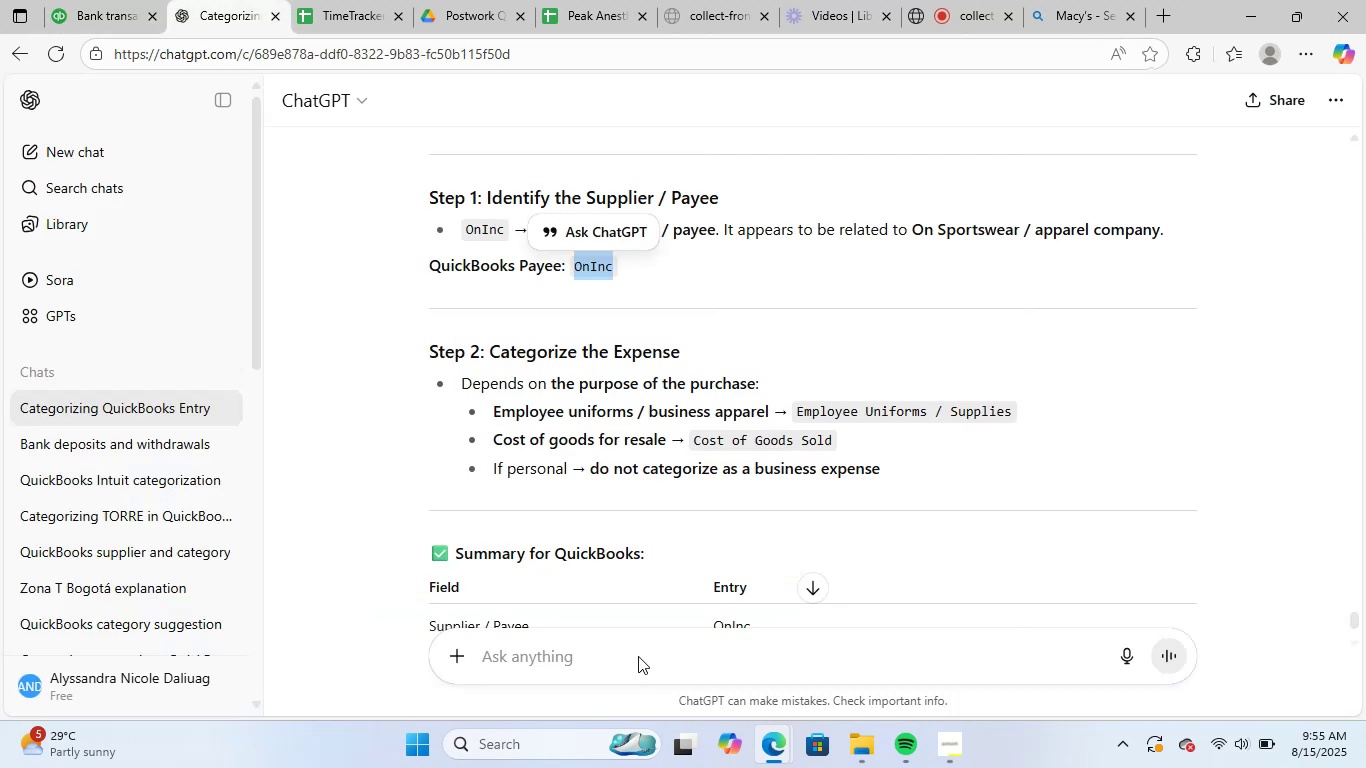 
key(Control+V)
 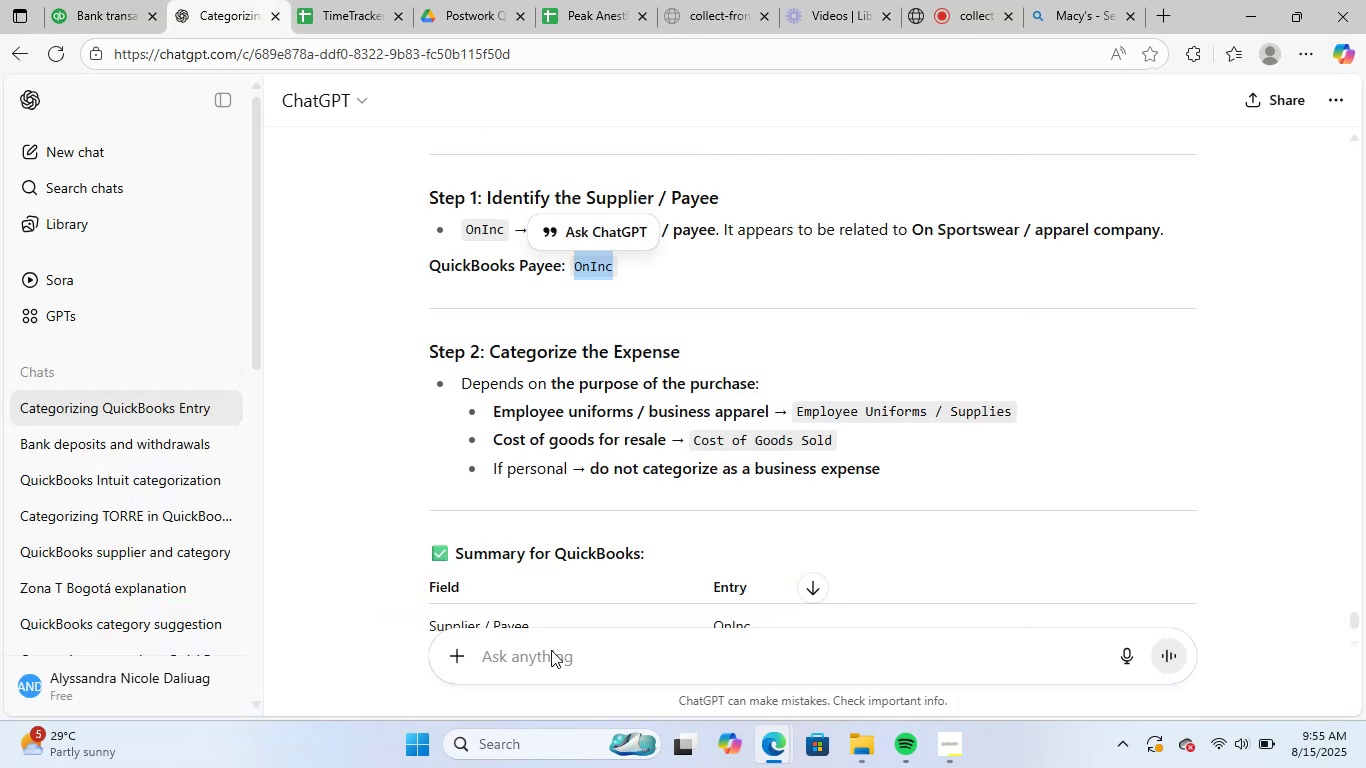 
left_click([551, 650])
 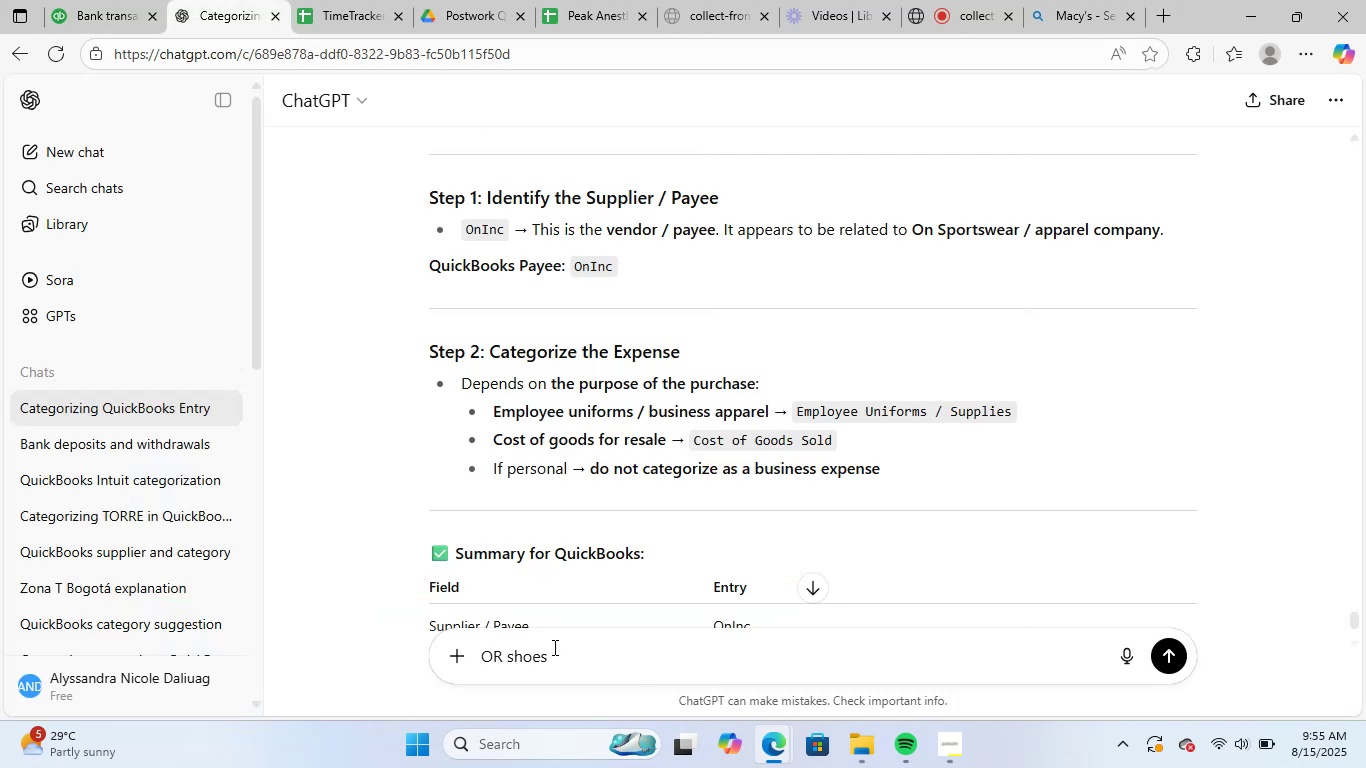 
key(NumpadEnter)
 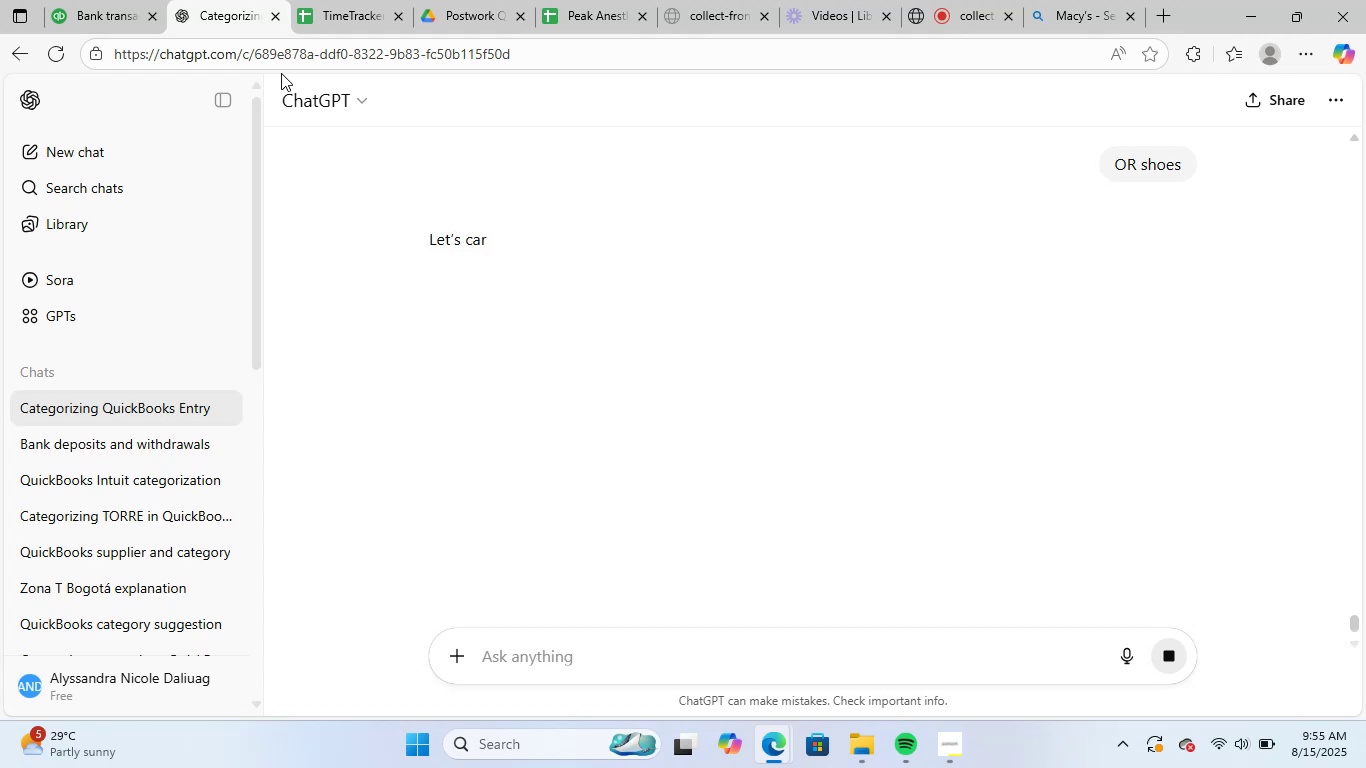 
scroll: coordinate [712, 388], scroll_direction: down, amount: 1.0
 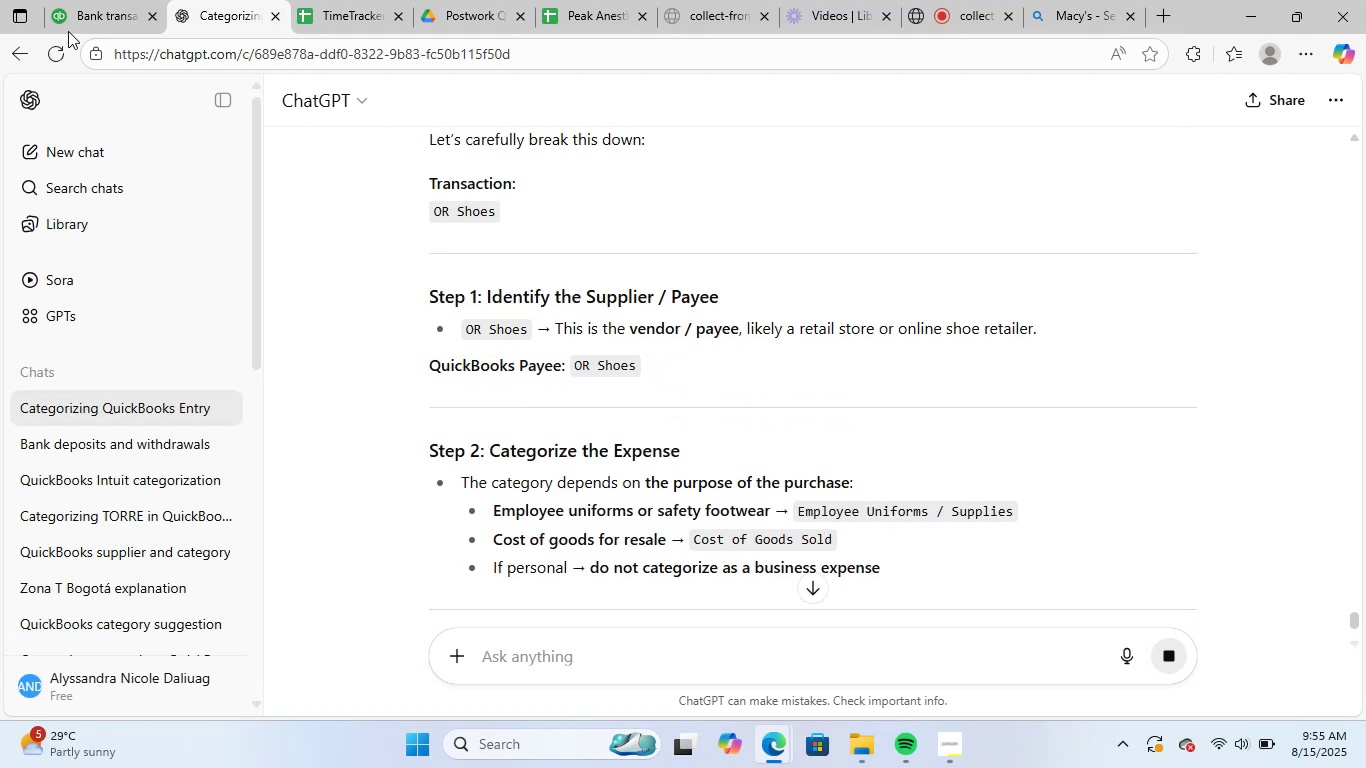 
left_click([95, 0])
 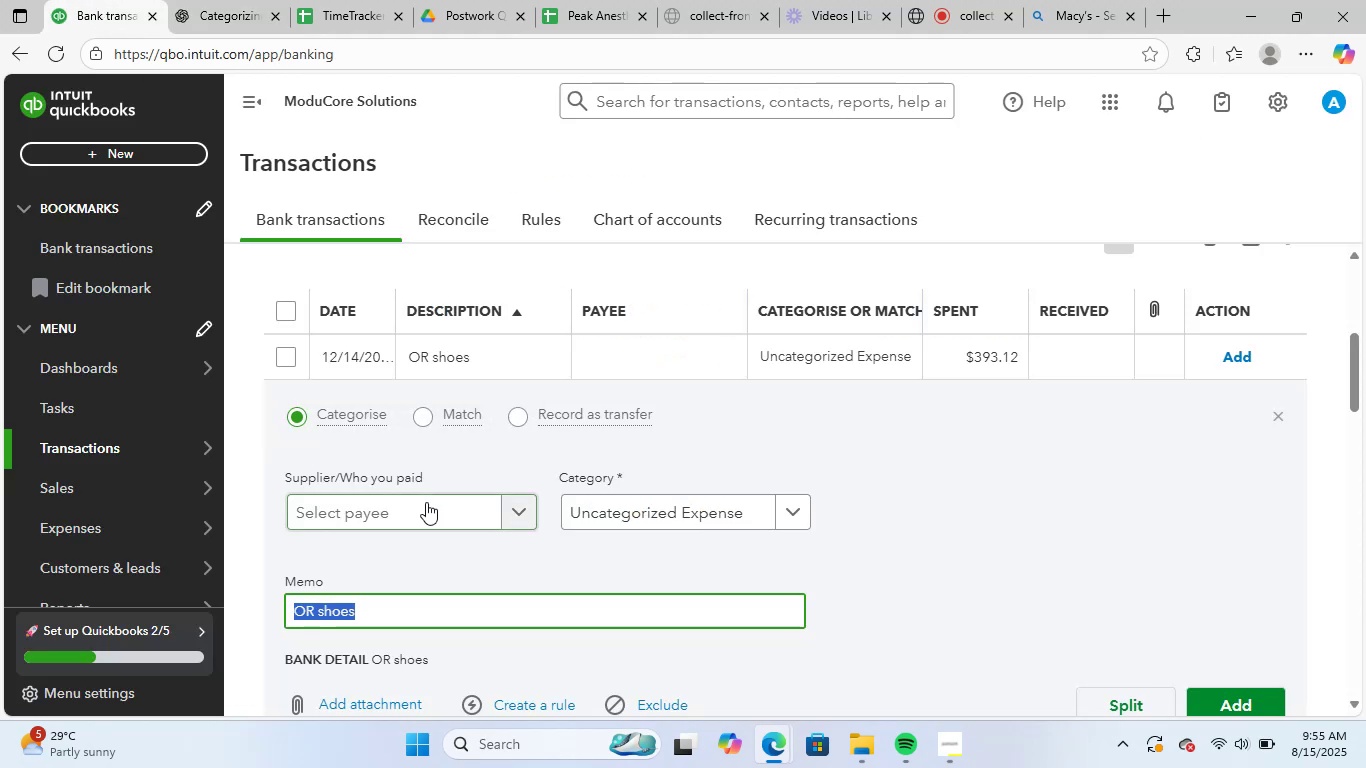 
left_click([426, 503])
 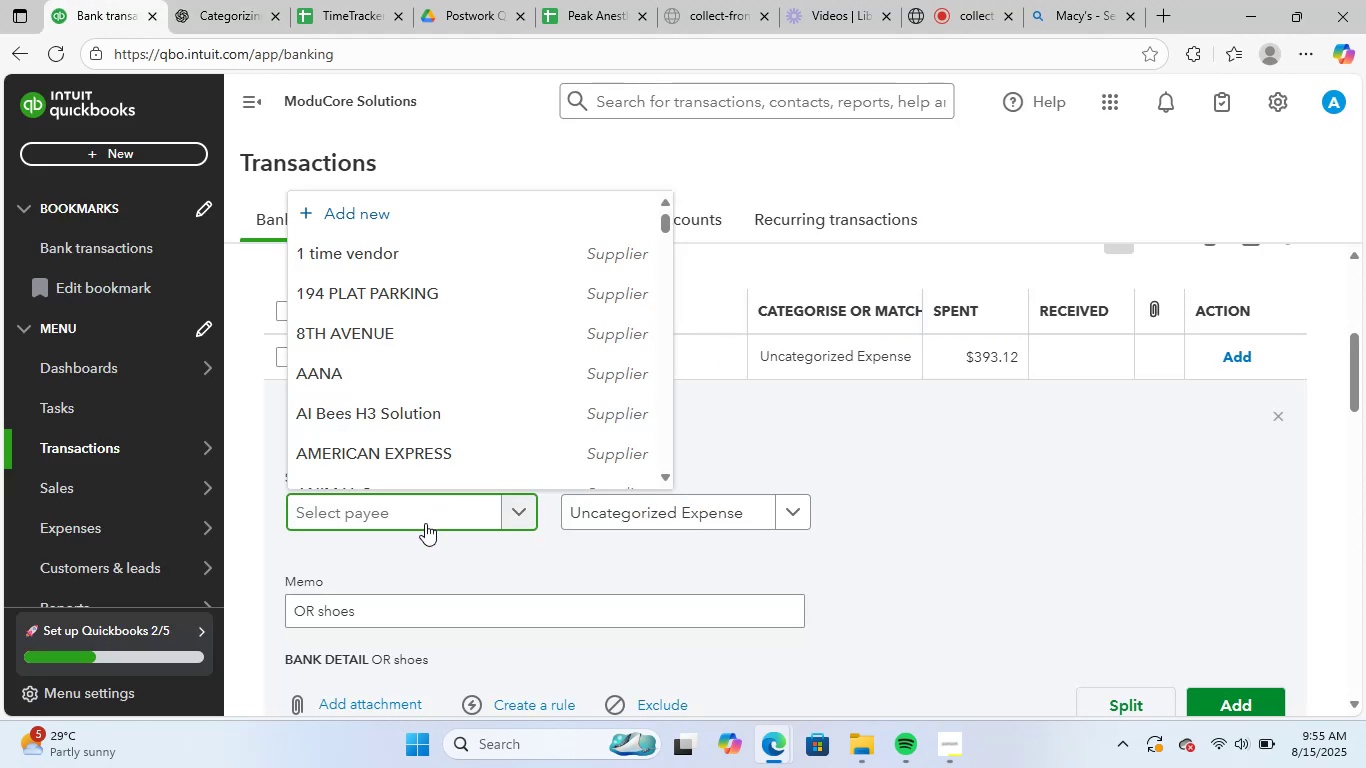 
type(unk)
 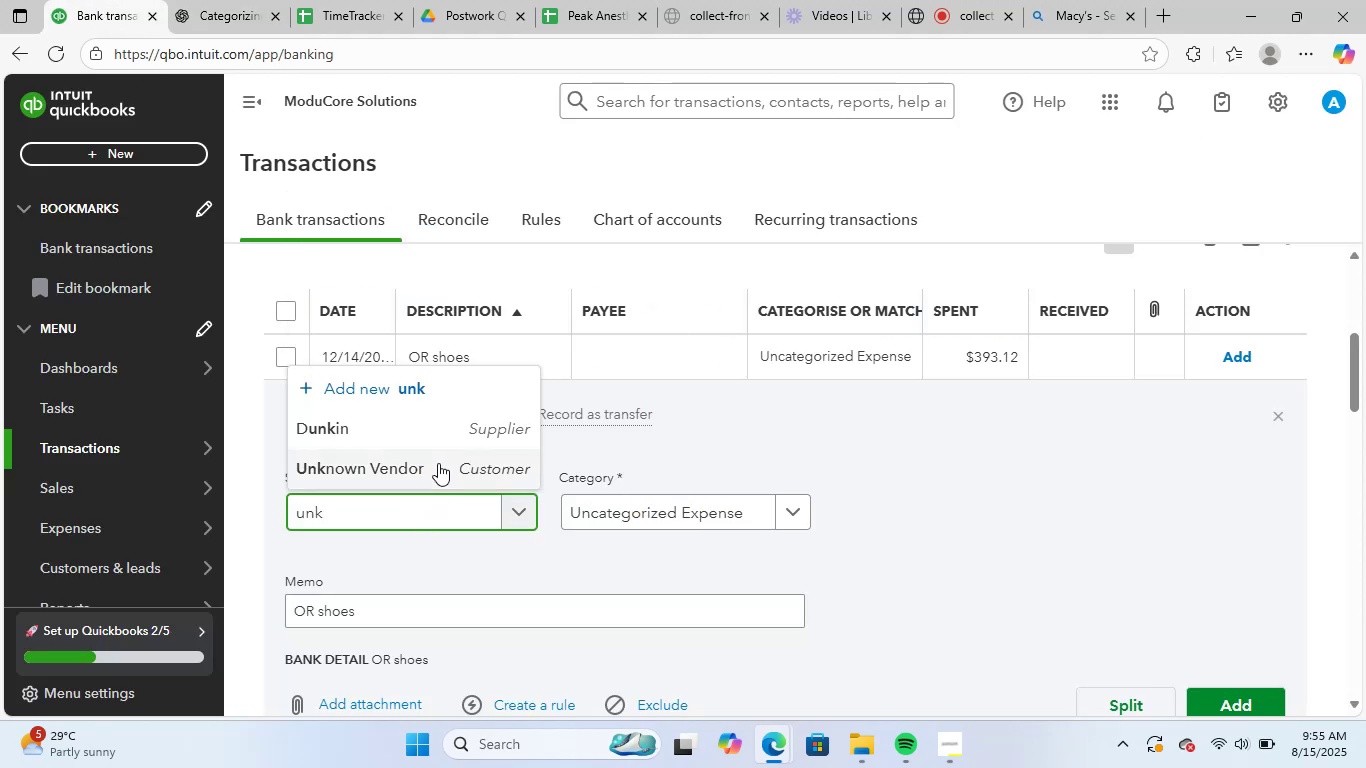 
left_click([437, 465])
 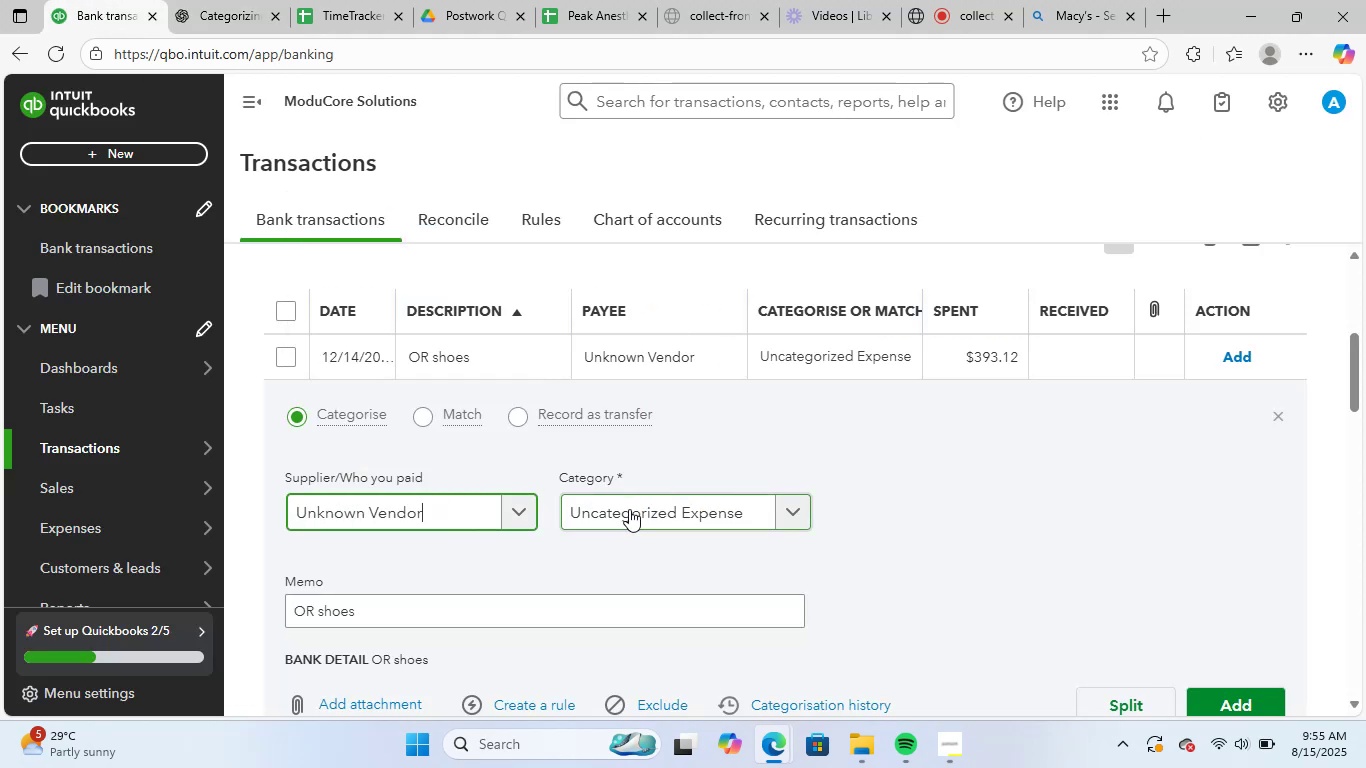 
left_click([629, 509])
 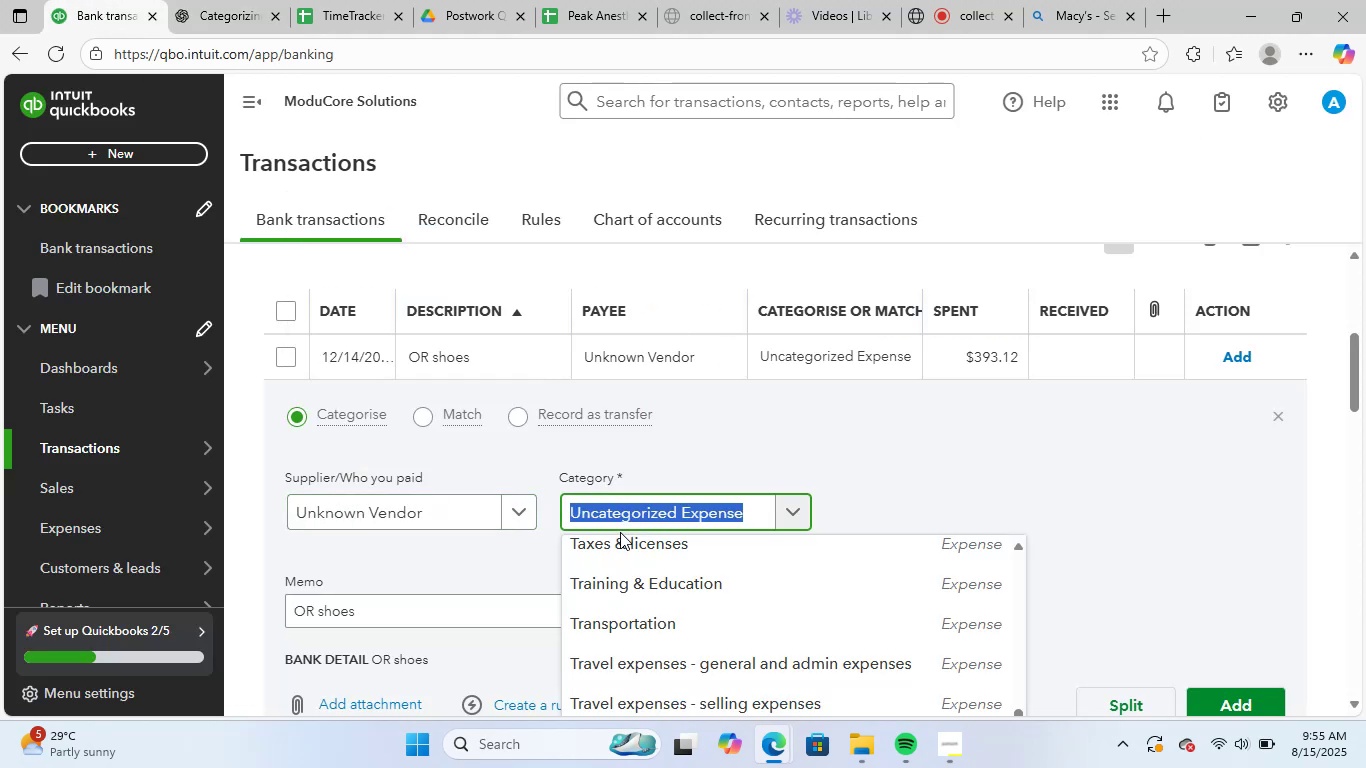 
type(supp)
 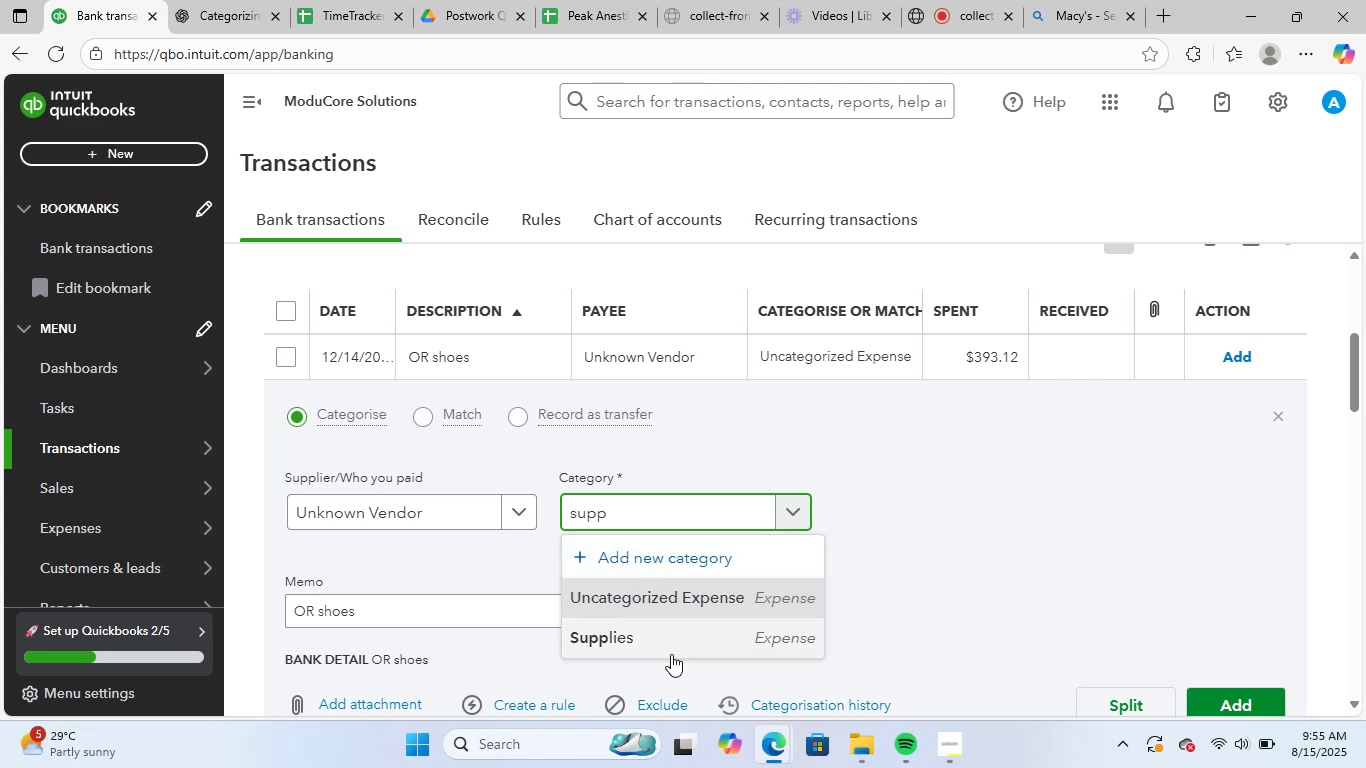 
left_click([681, 640])
 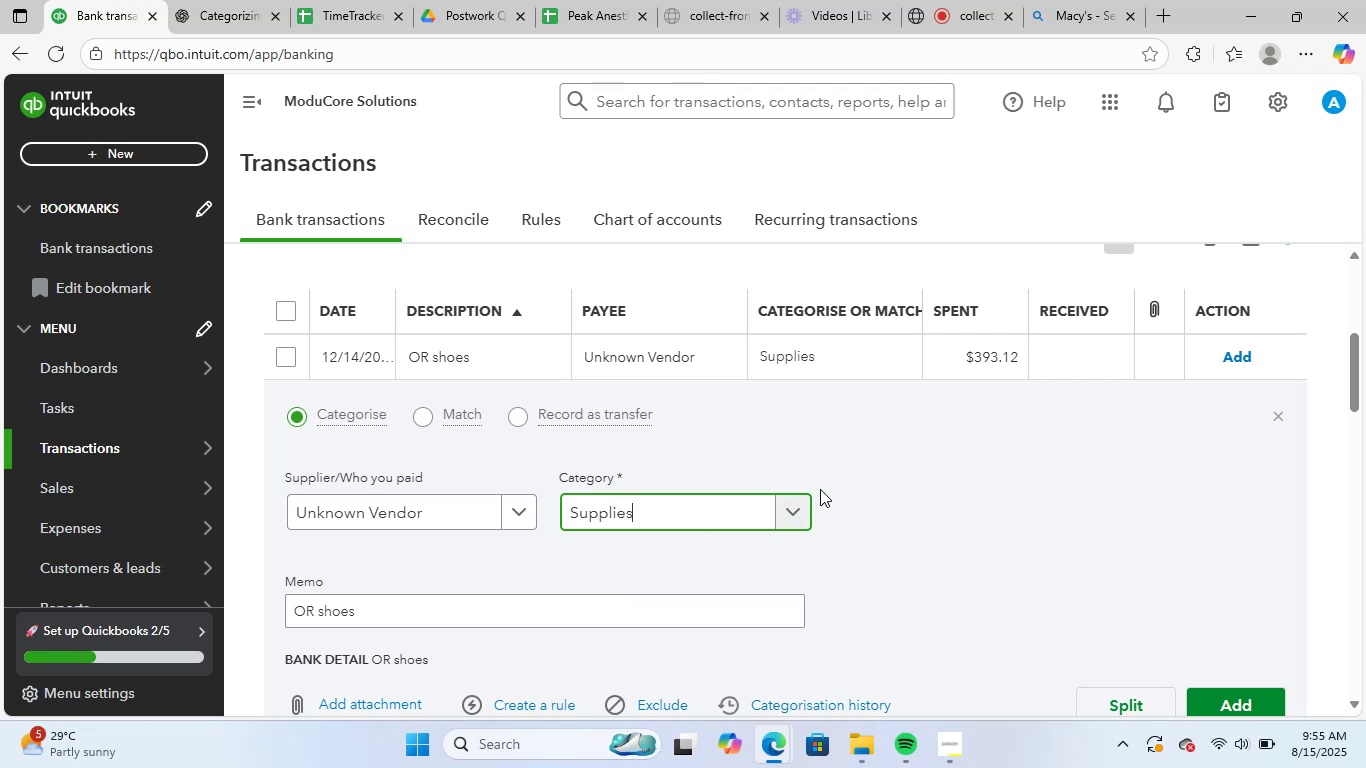 
scroll: coordinate [968, 541], scroll_direction: down, amount: 3.0
 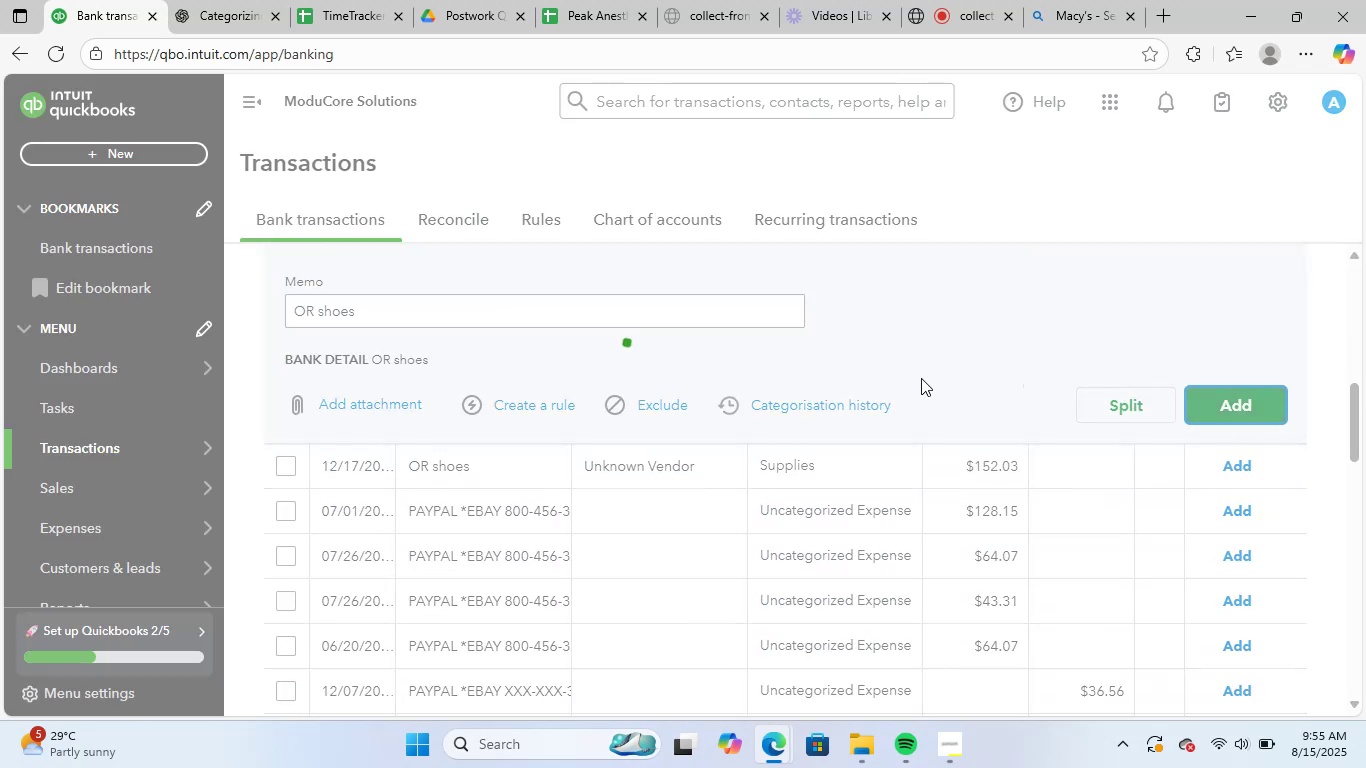 
scroll: coordinate [901, 565], scroll_direction: up, amount: 3.0
 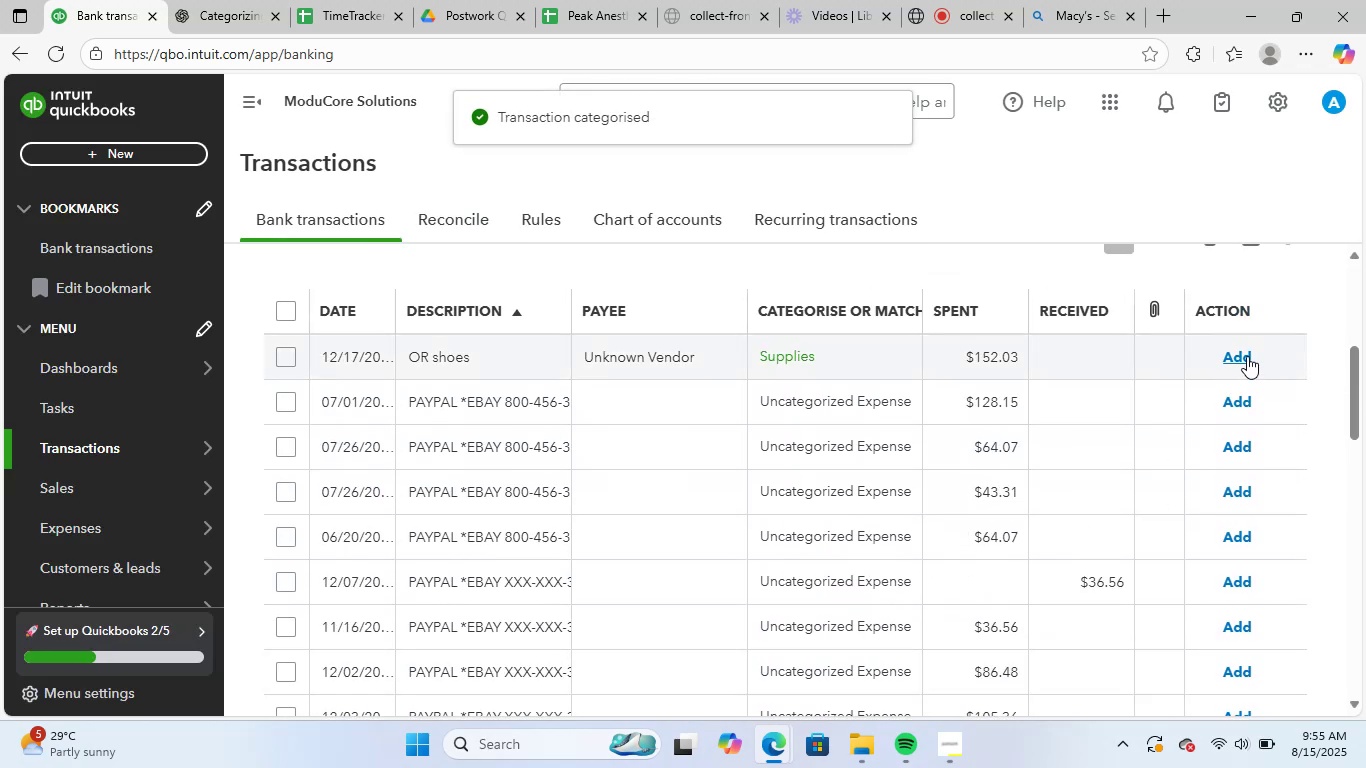 
left_click_drag(start_coordinate=[1247, 352], to_coordinate=[1247, 357])
 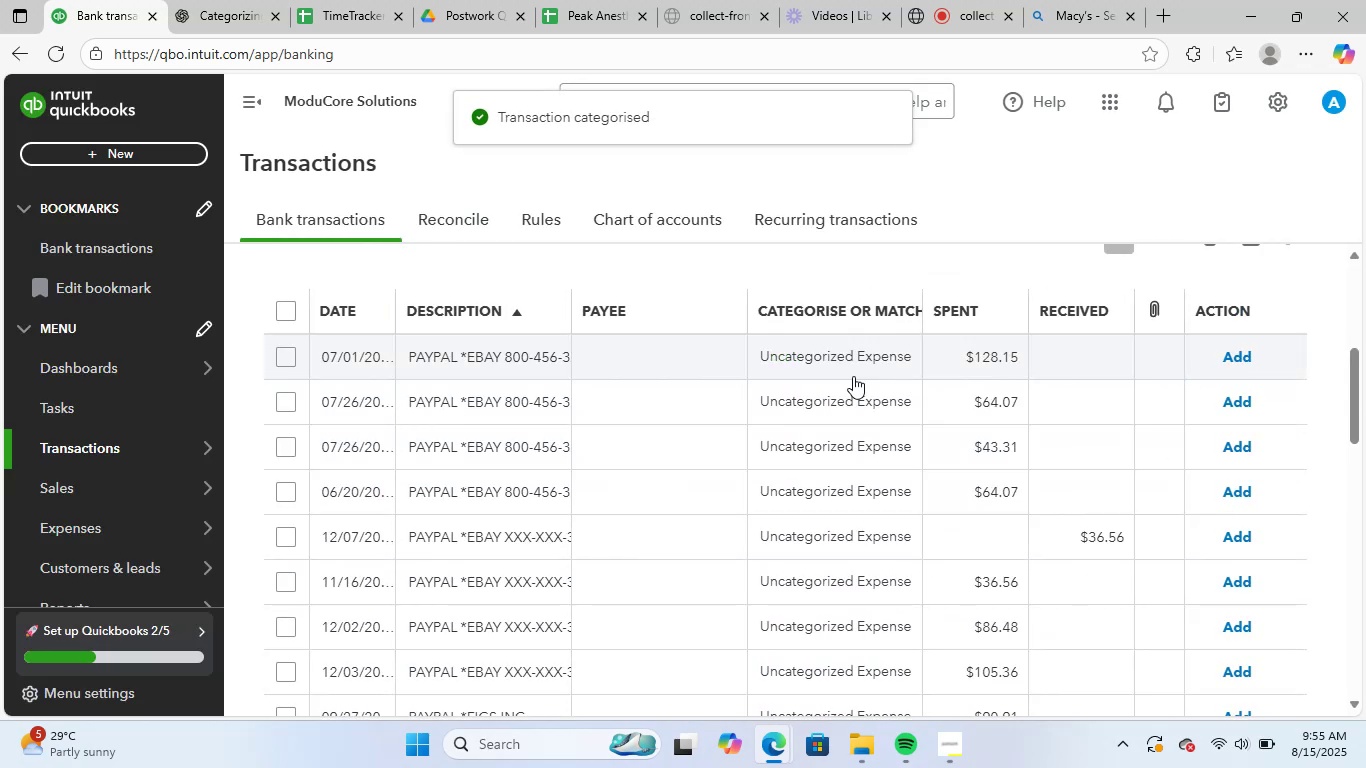 
left_click([522, 349])
 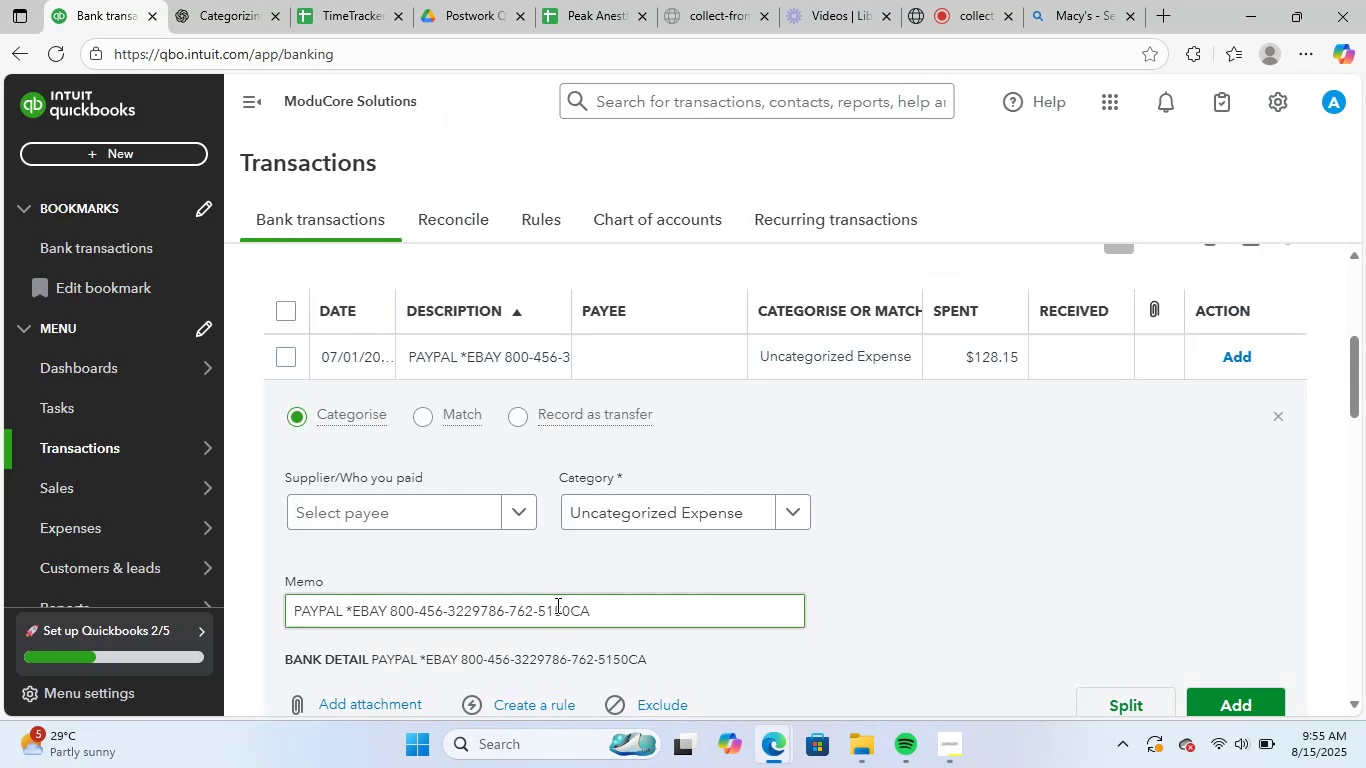 
left_click_drag(start_coordinate=[605, 612], to_coordinate=[195, 562])
 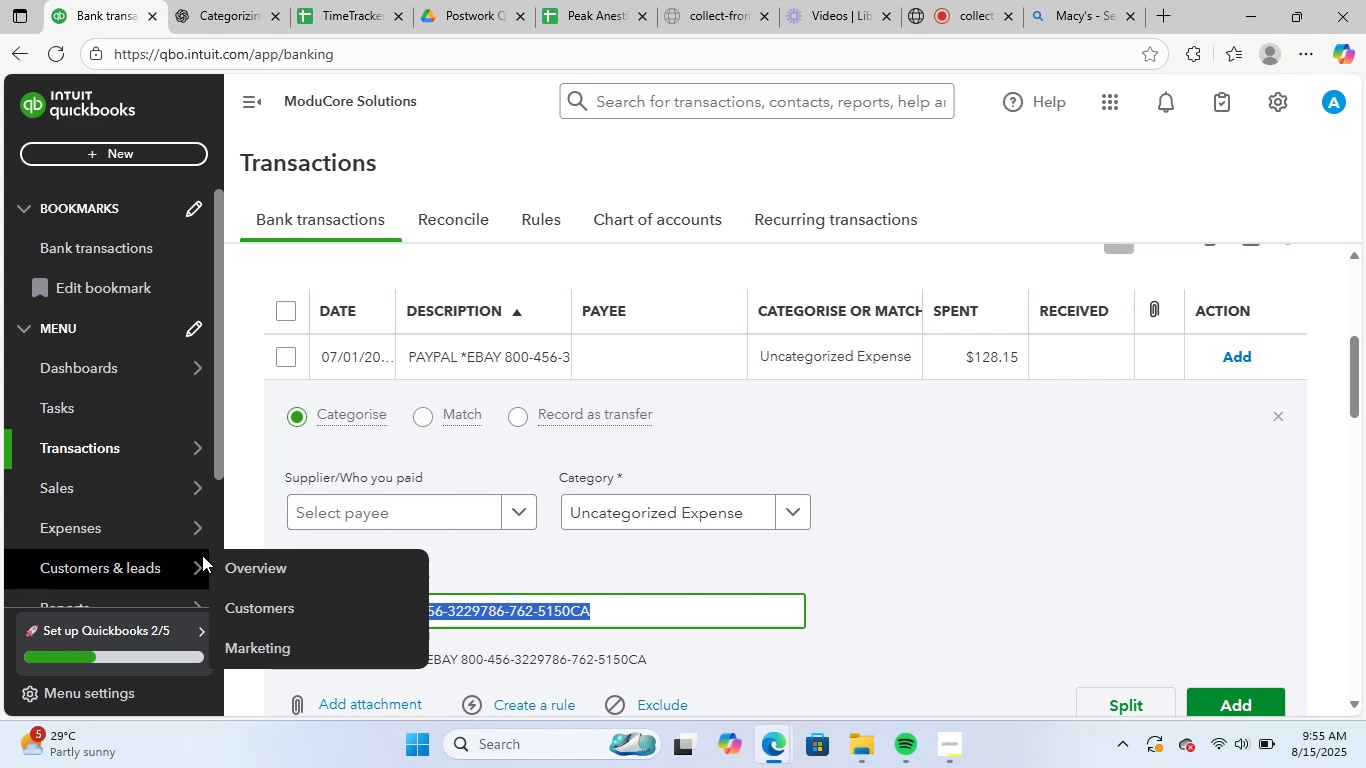 
key(Control+C)
 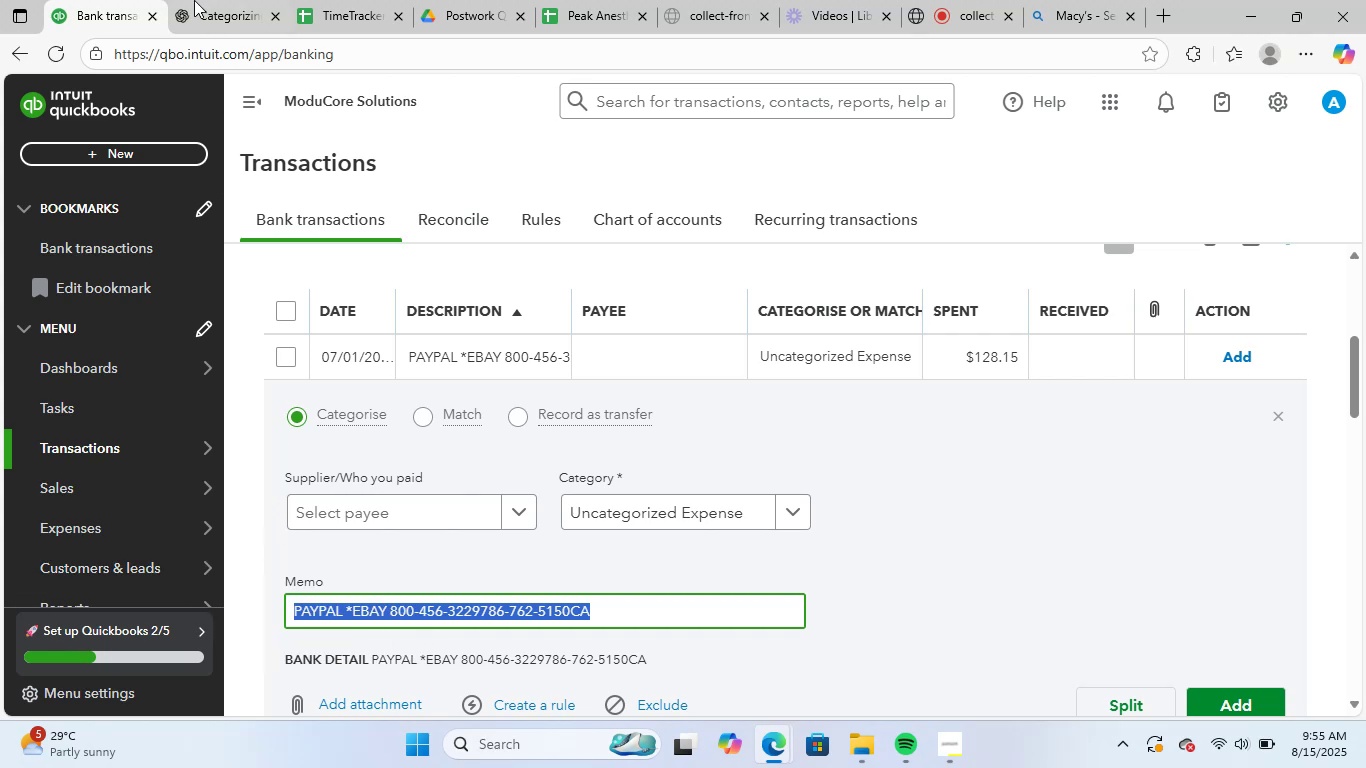 
left_click([190, 0])
 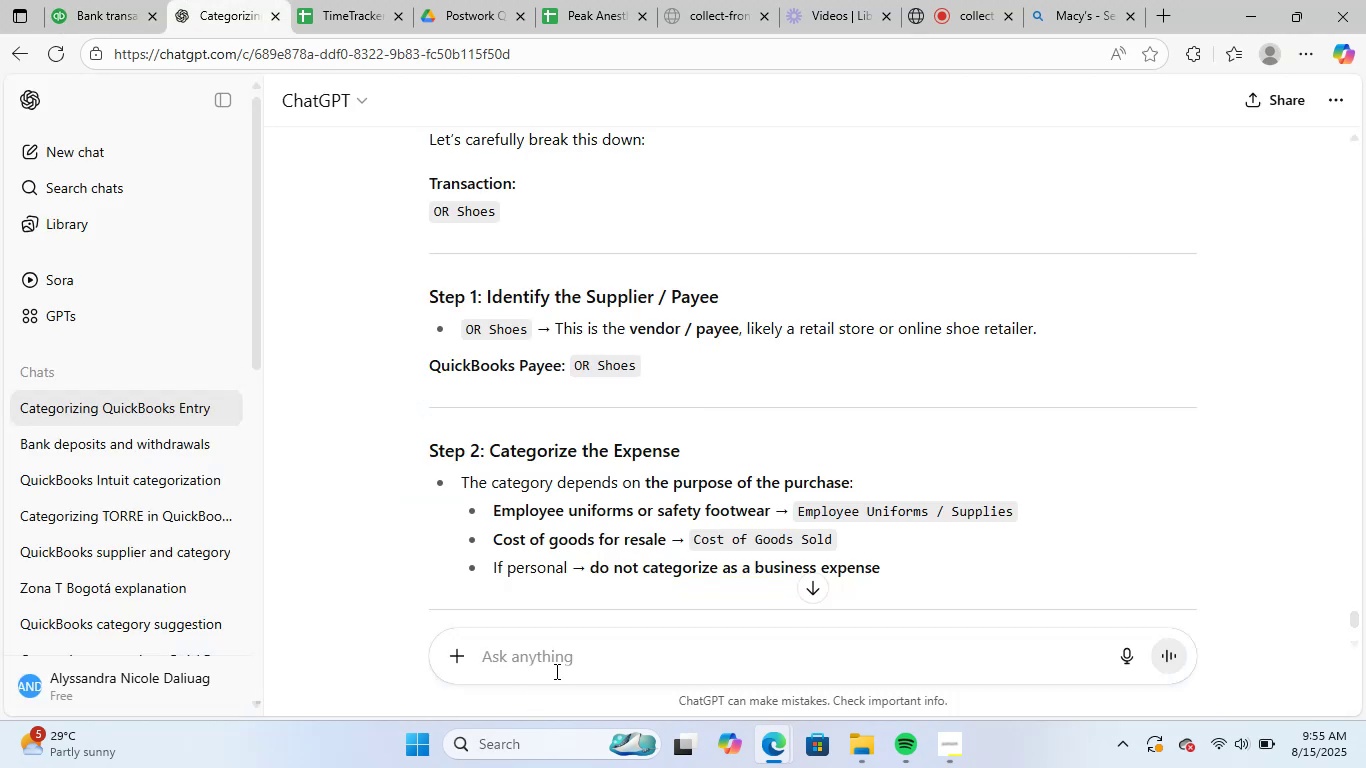 
left_click([556, 669])
 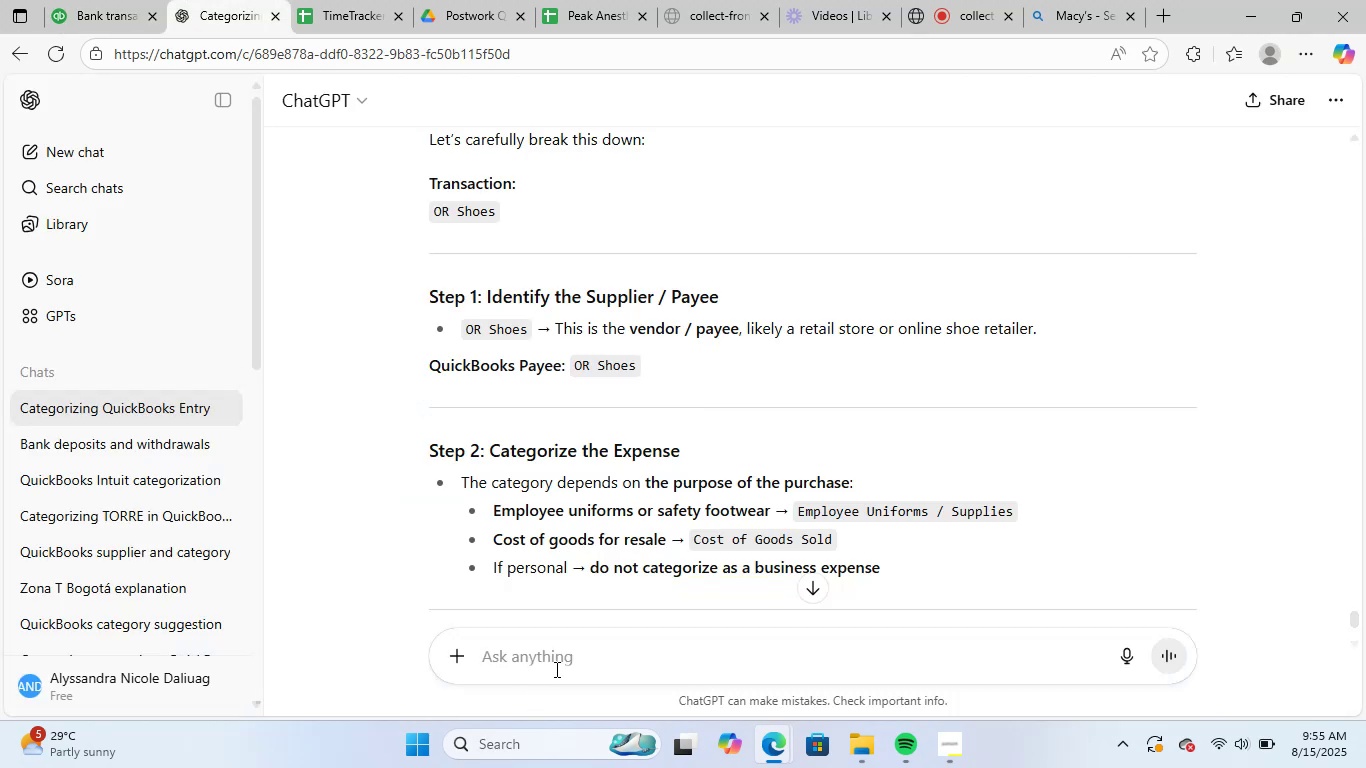 
key(Control+ControlLeft)
 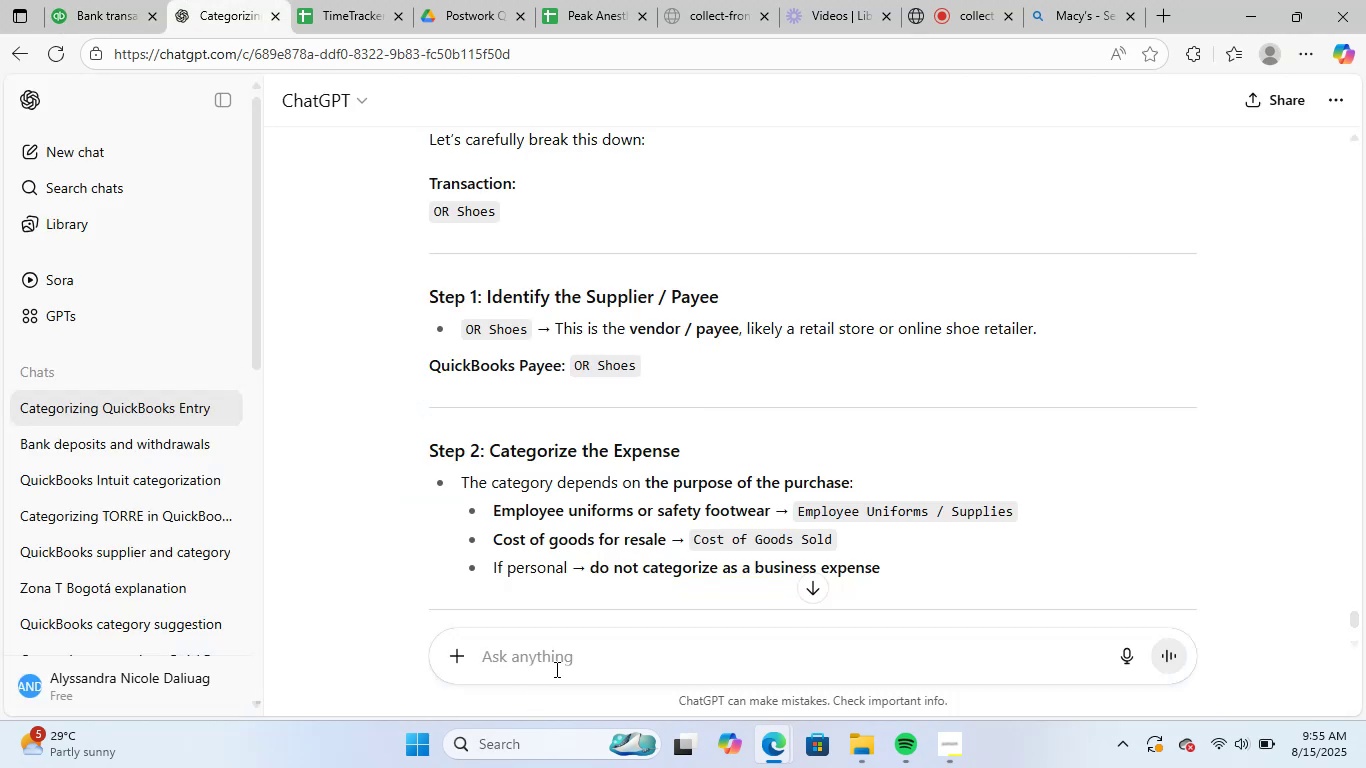 
key(Control+V)
 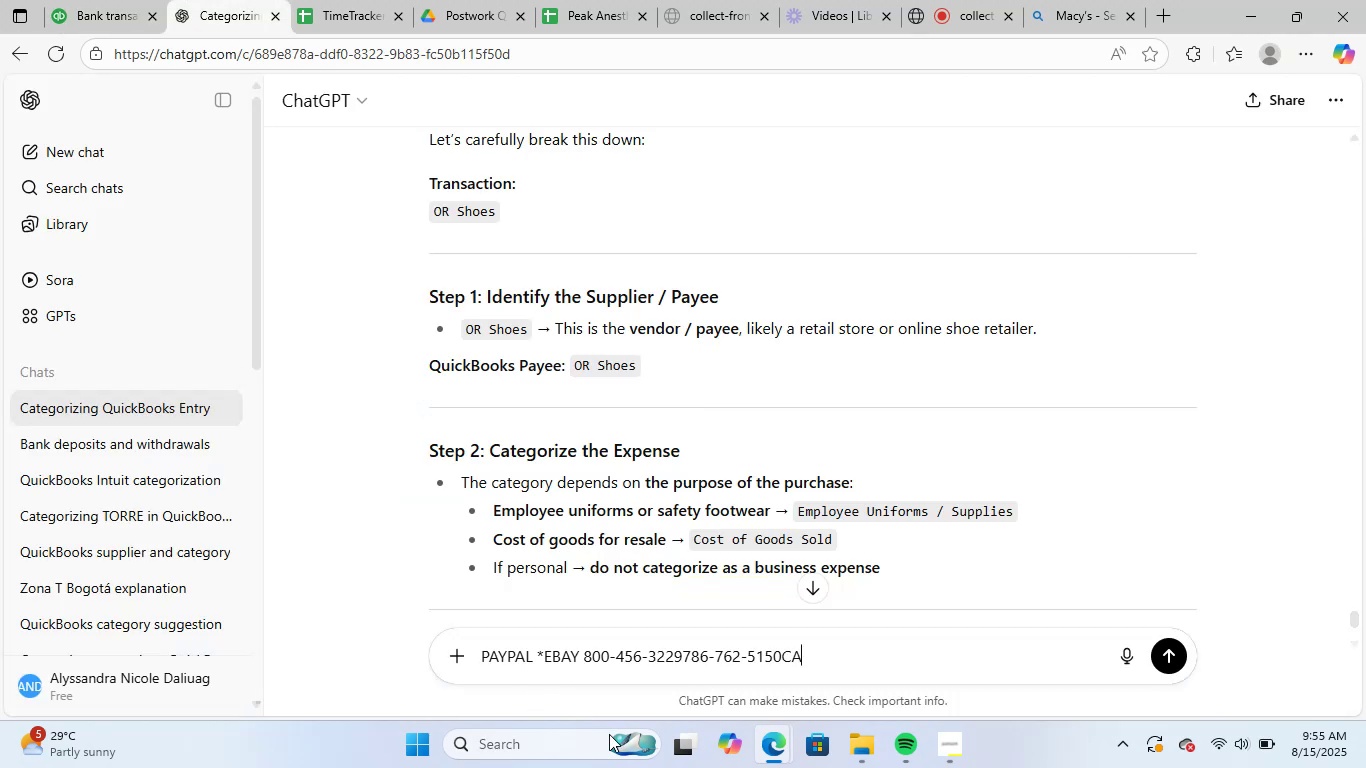 
key(NumpadEnter)
 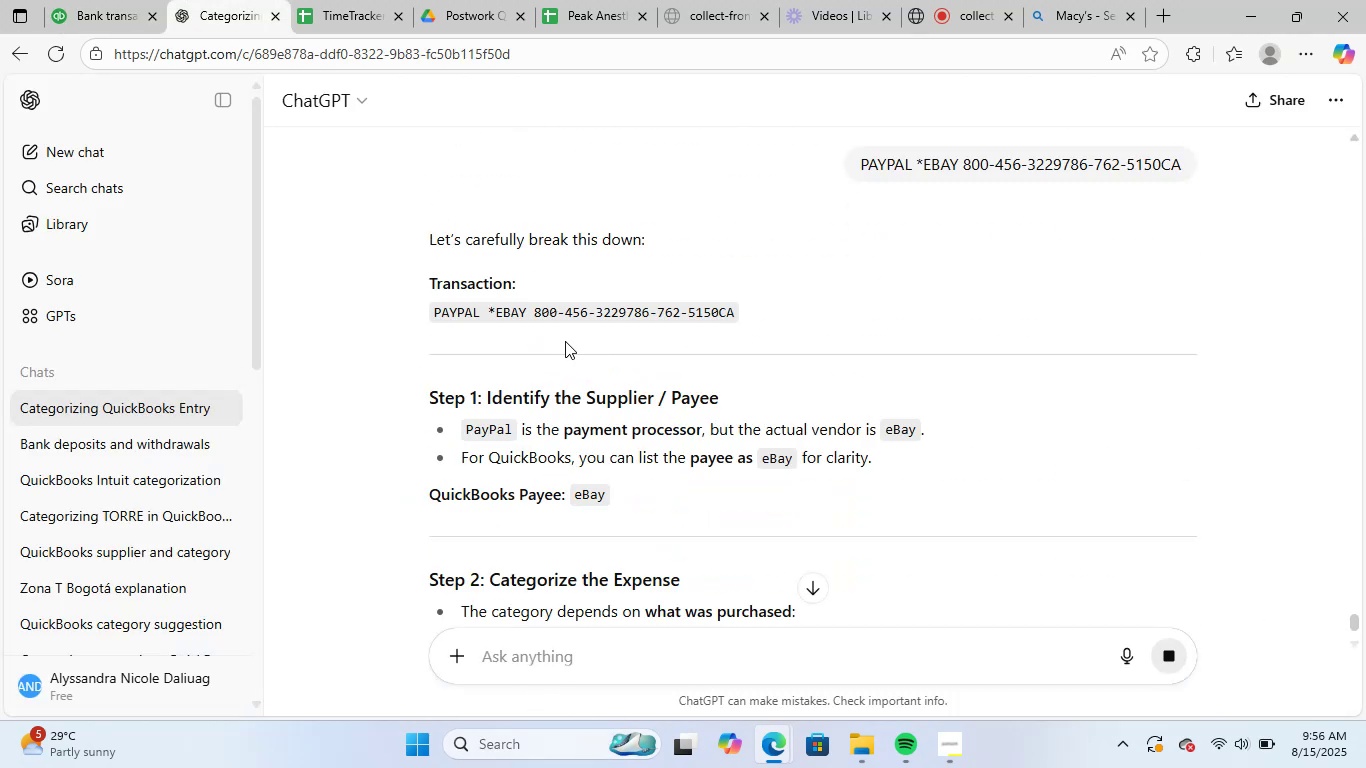 
wait(6.14)
 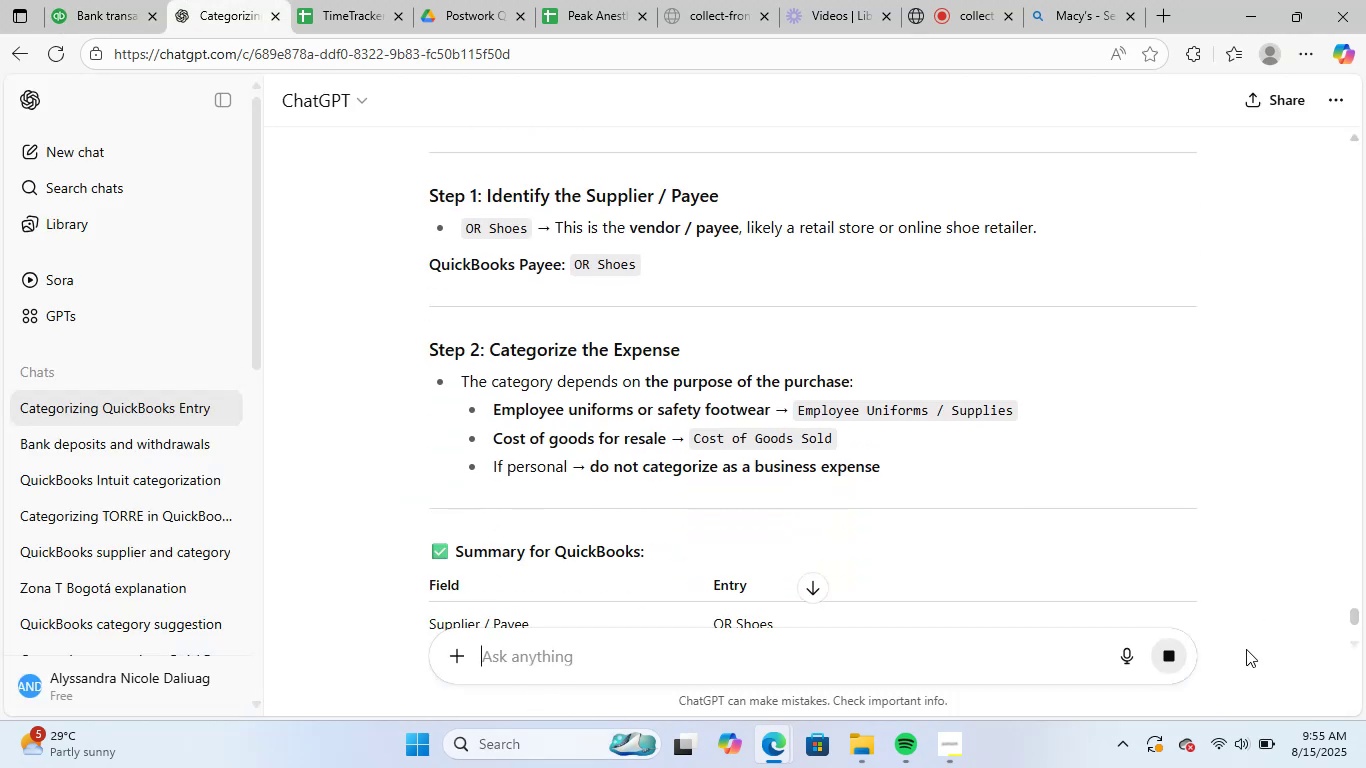 
left_click_drag(start_coordinate=[573, 496], to_coordinate=[610, 499])
 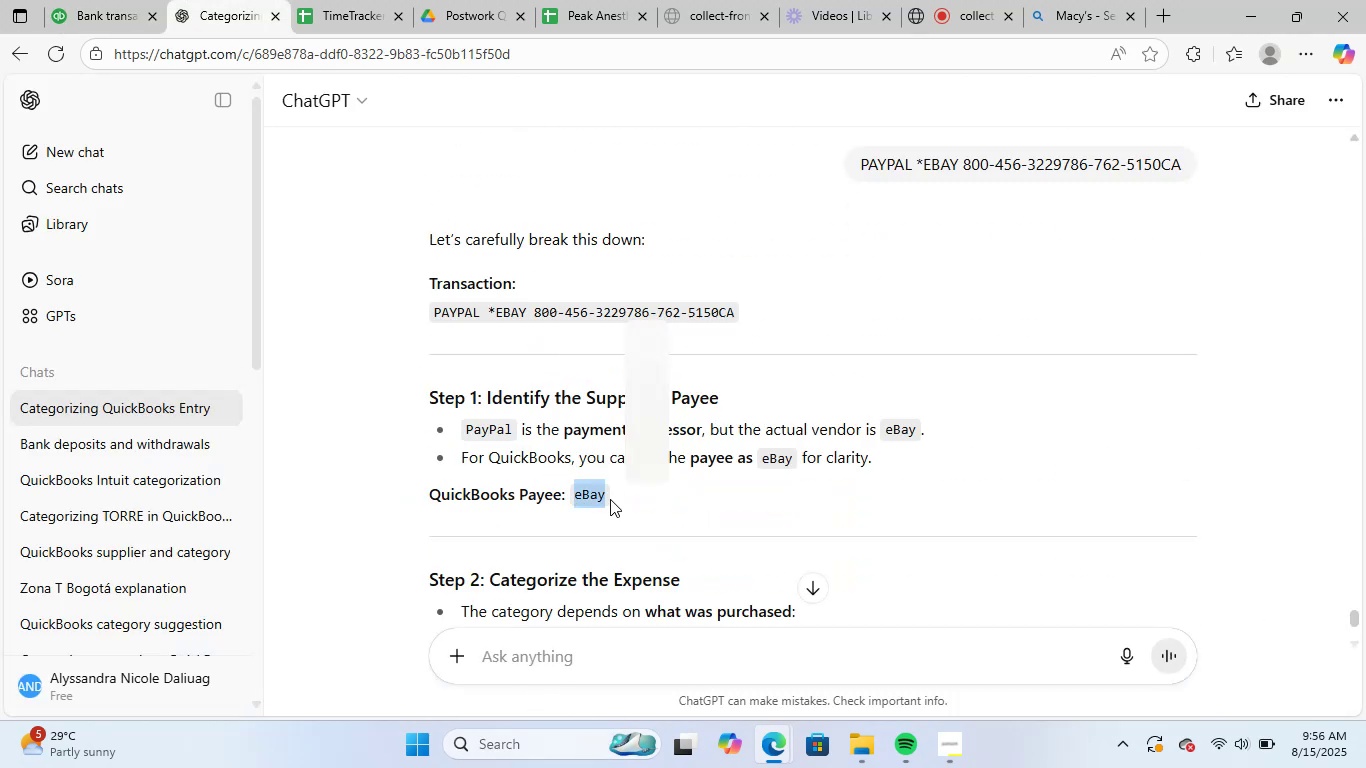 
key(Control+ControlLeft)
 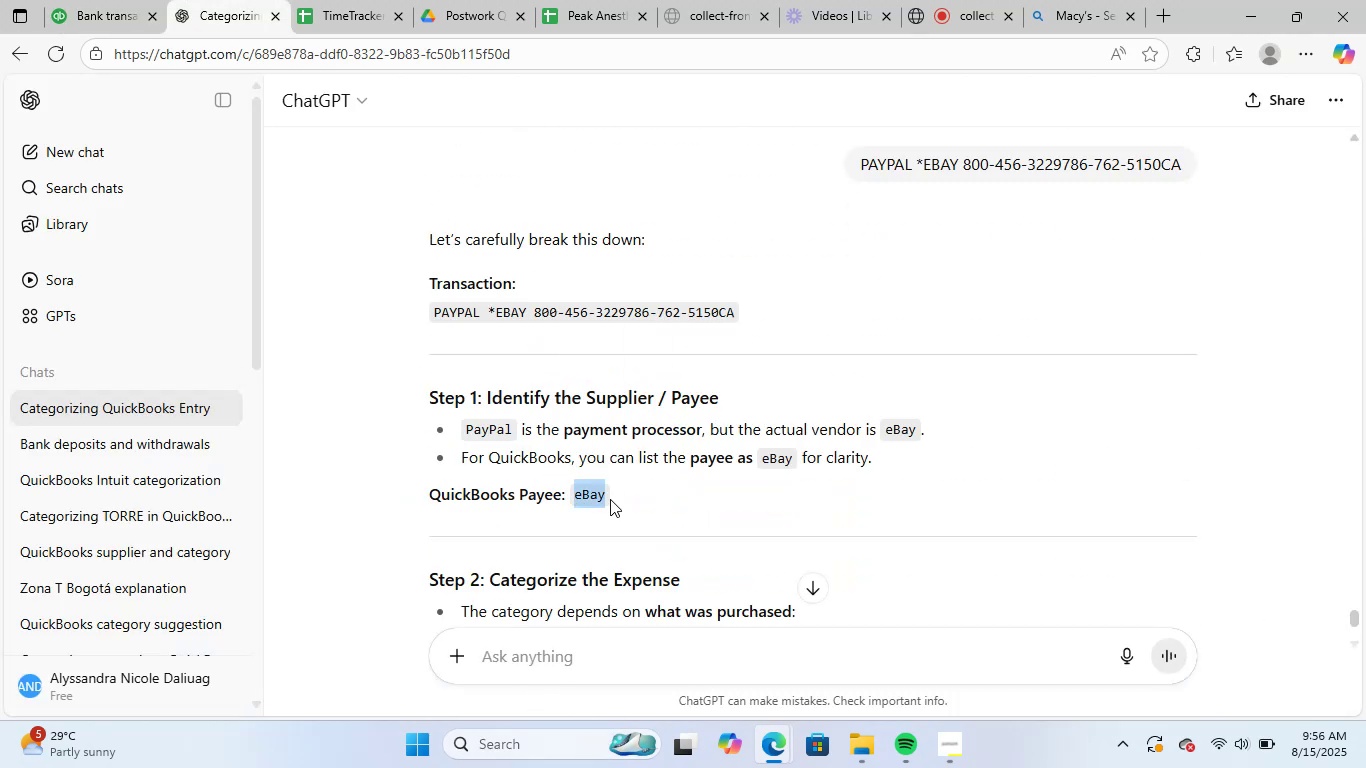 
key(Control+C)
 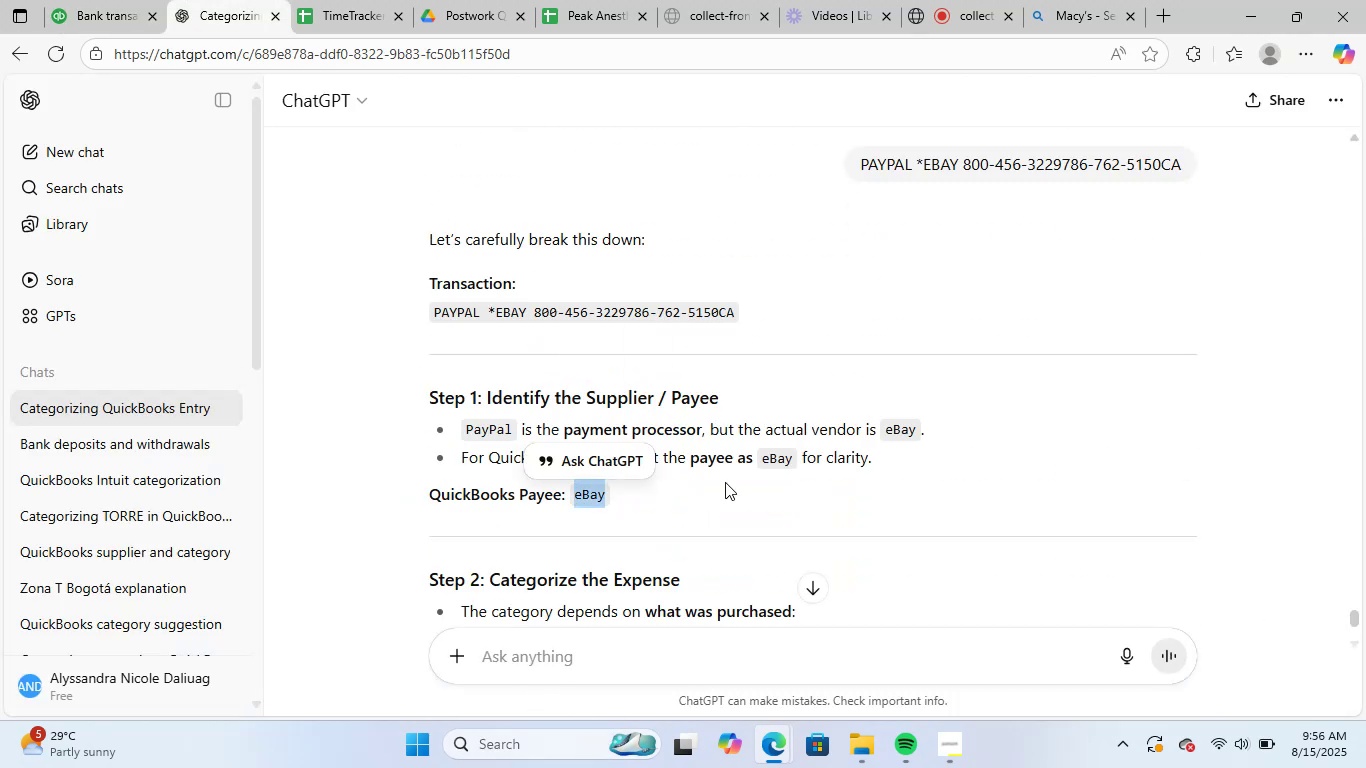 
scroll: coordinate [734, 486], scroll_direction: down, amount: 2.0
 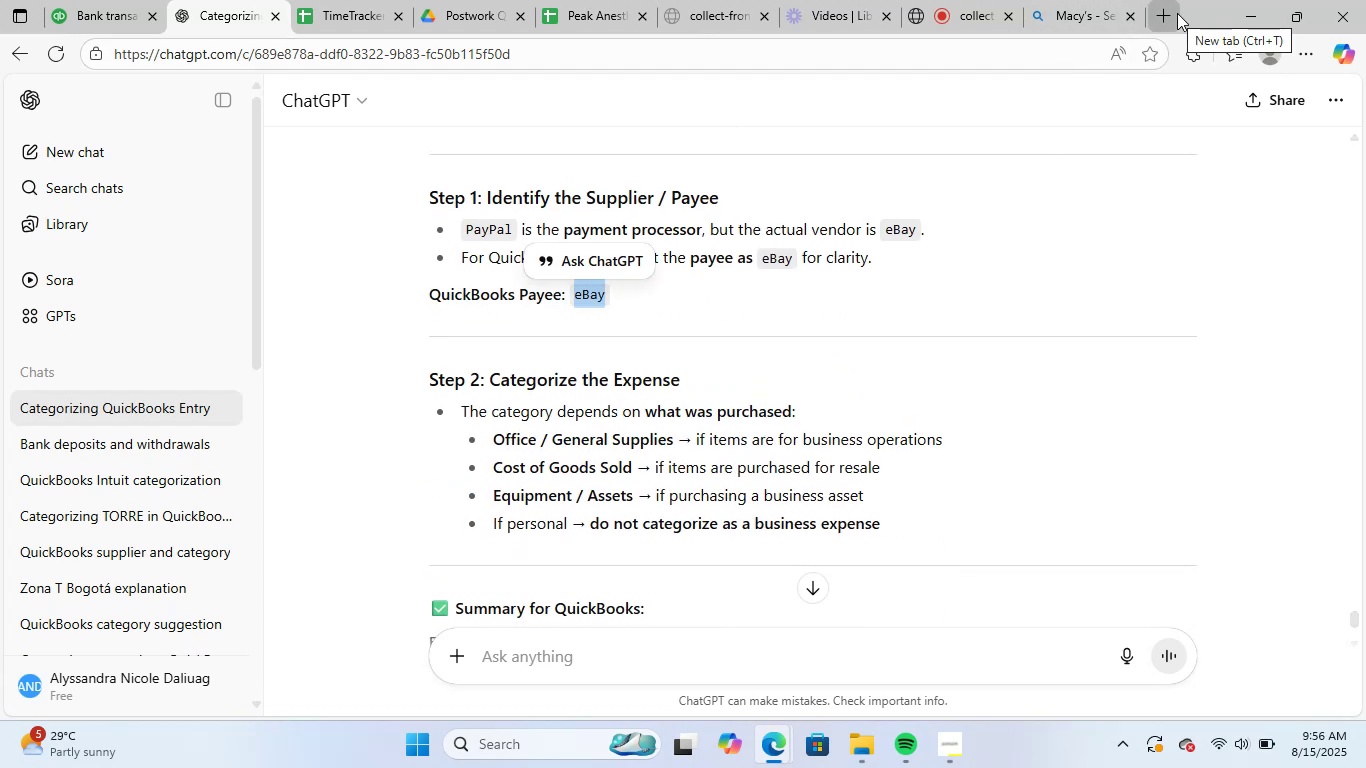 
left_click([760, 67])
 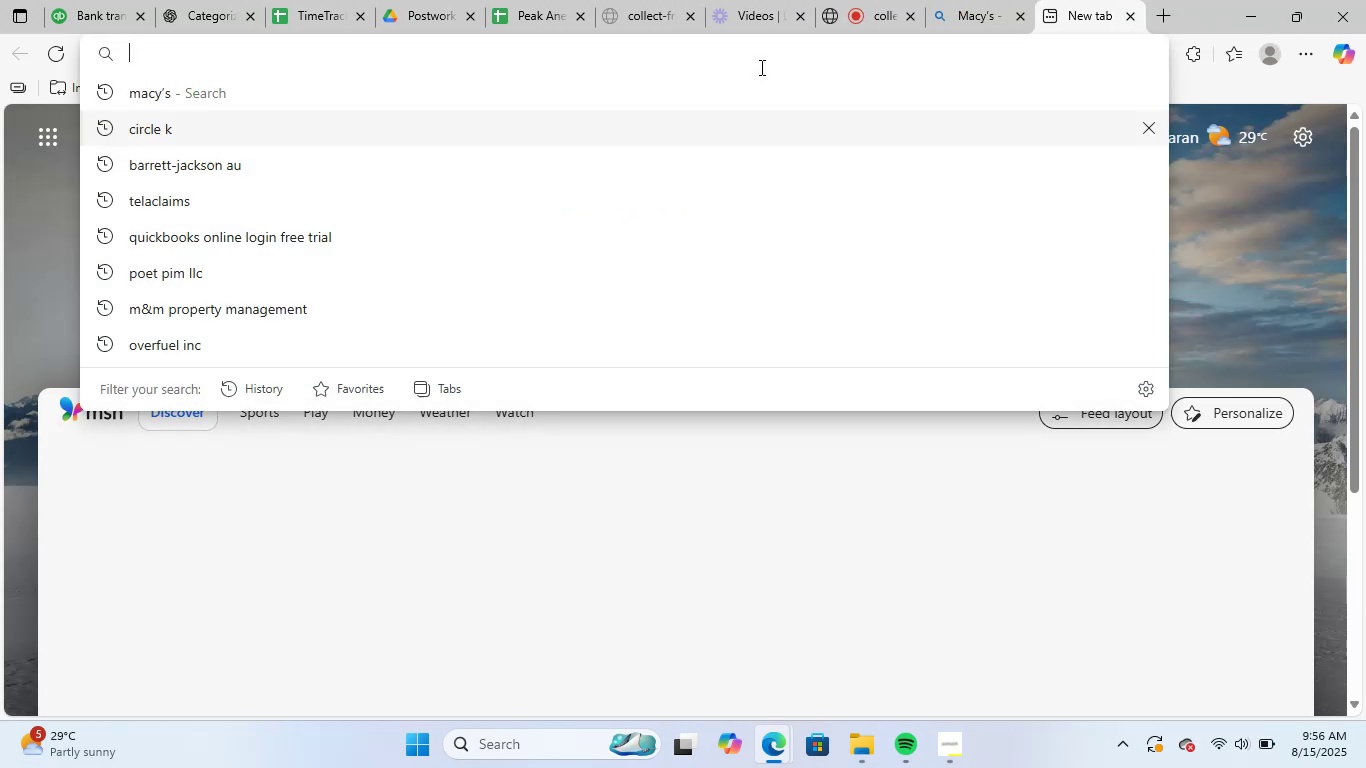 
key(Control+ControlLeft)
 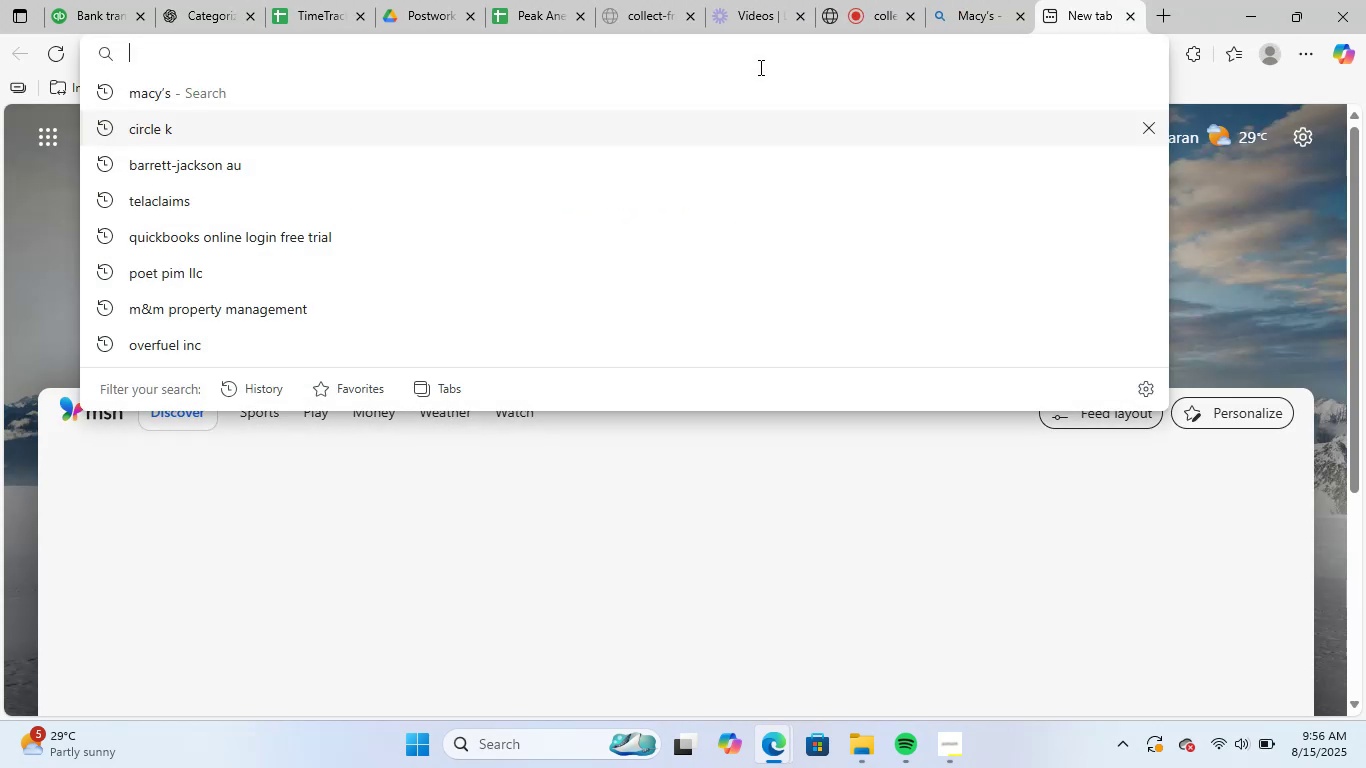 
key(Control+V)
 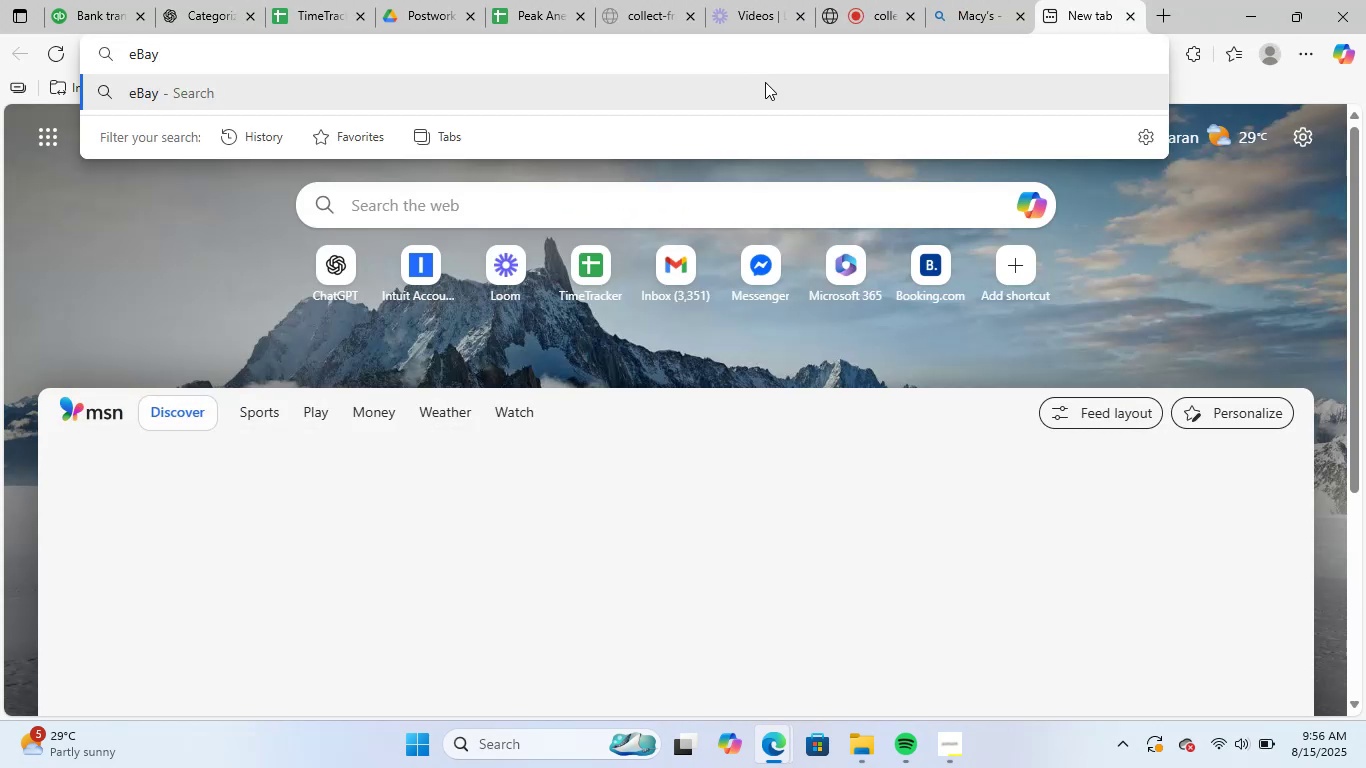 
key(NumpadEnter)
 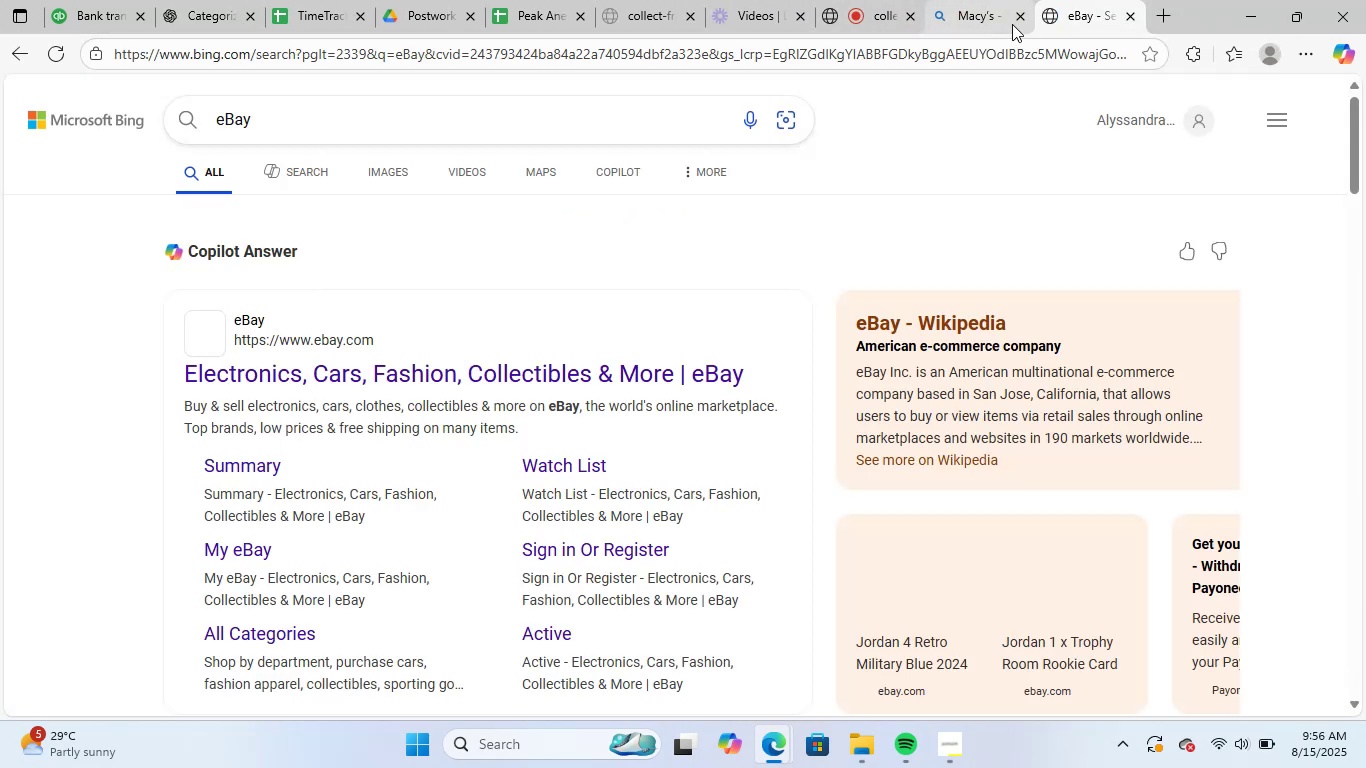 
left_click([1023, 15])
 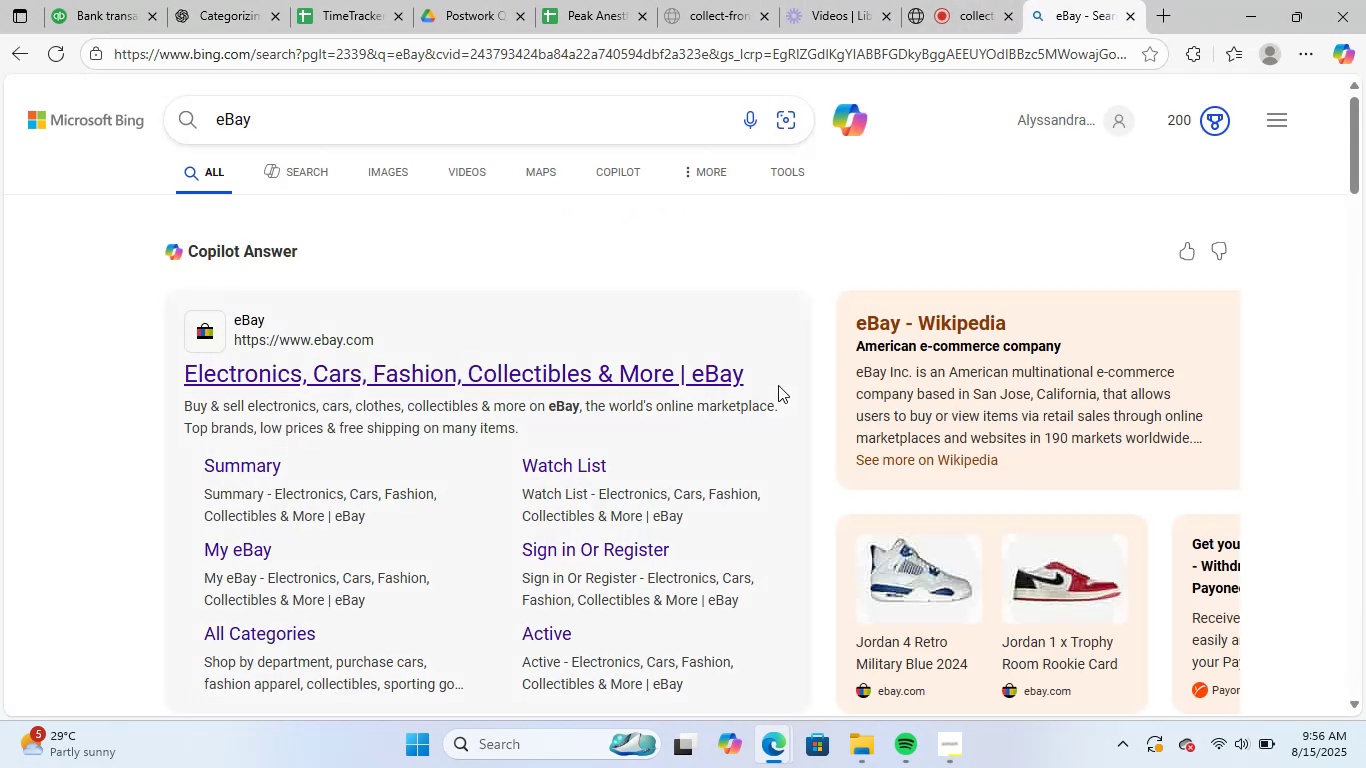 
scroll: coordinate [775, 423], scroll_direction: down, amount: 2.0
 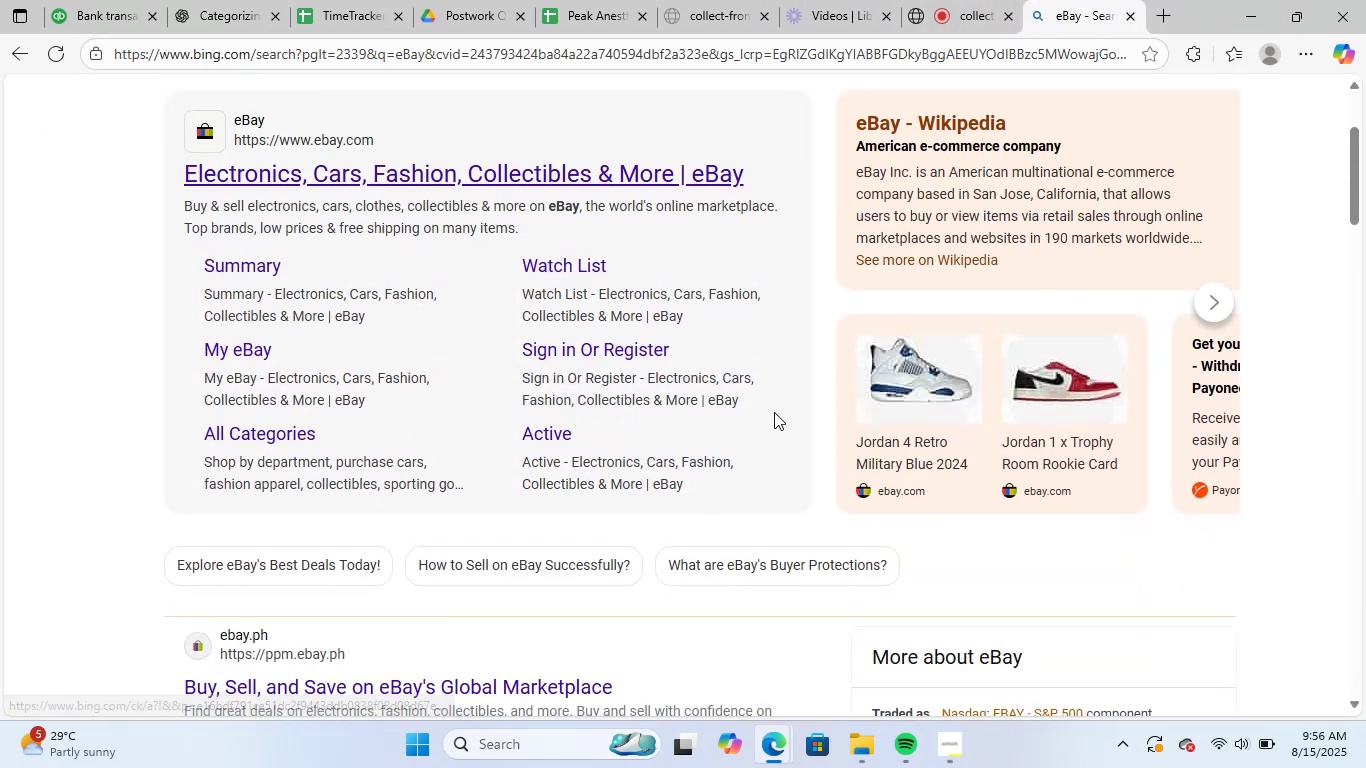 
scroll: coordinate [773, 402], scroll_direction: up, amount: 2.0
 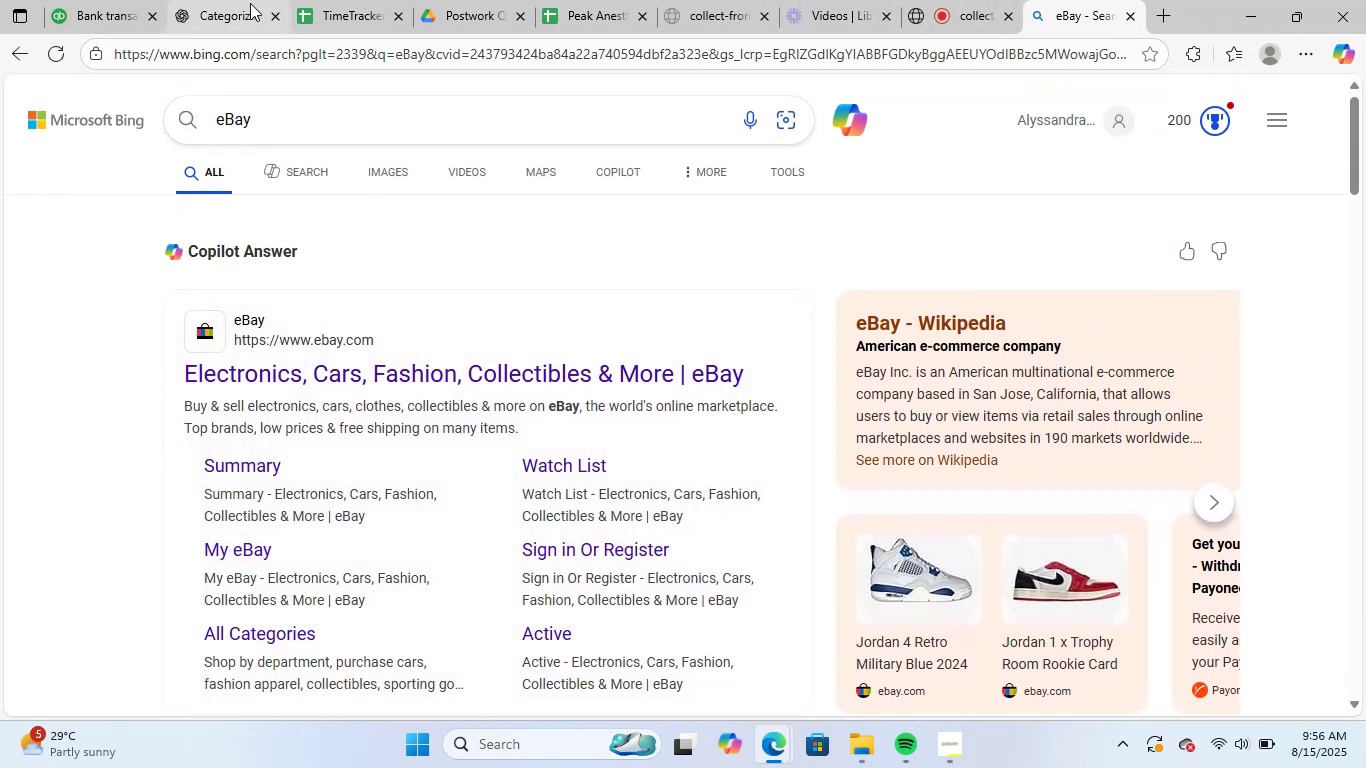 
left_click([250, 1])
 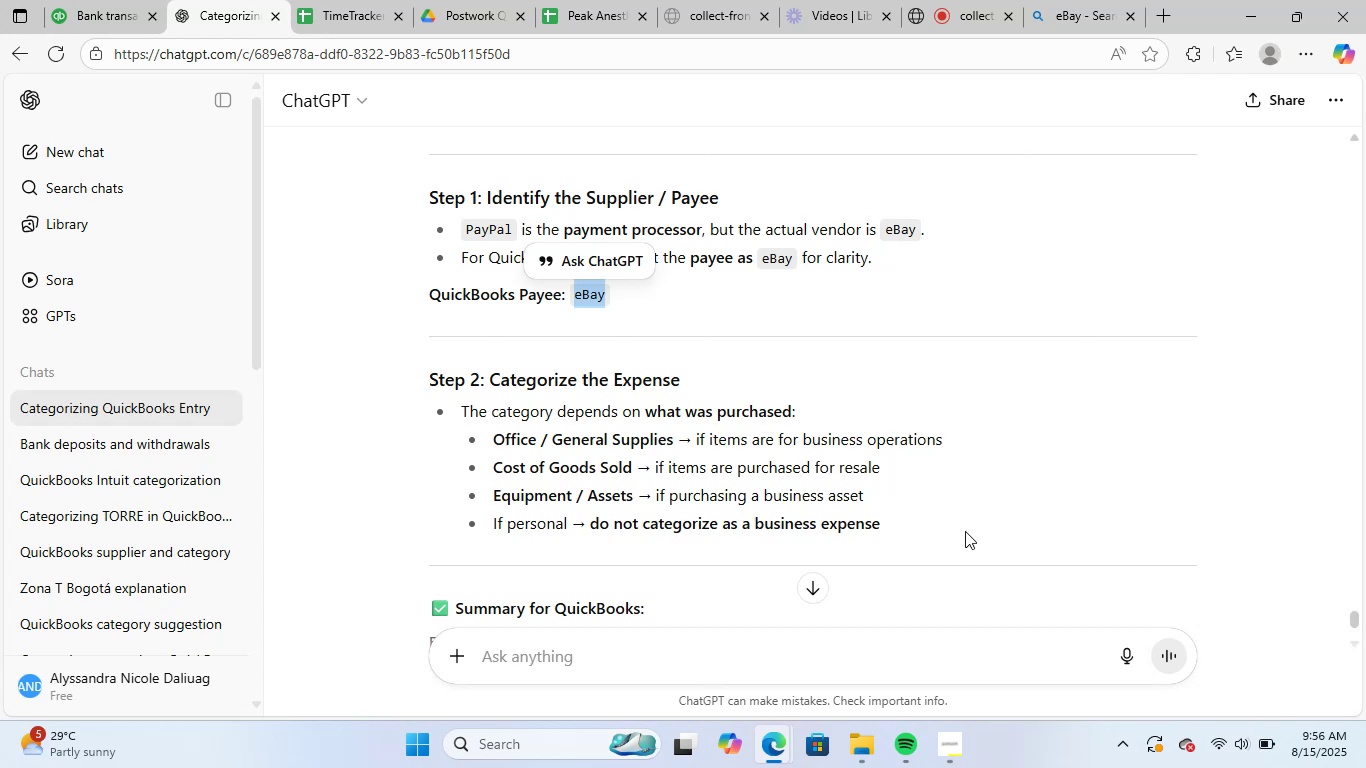 
wait(6.77)
 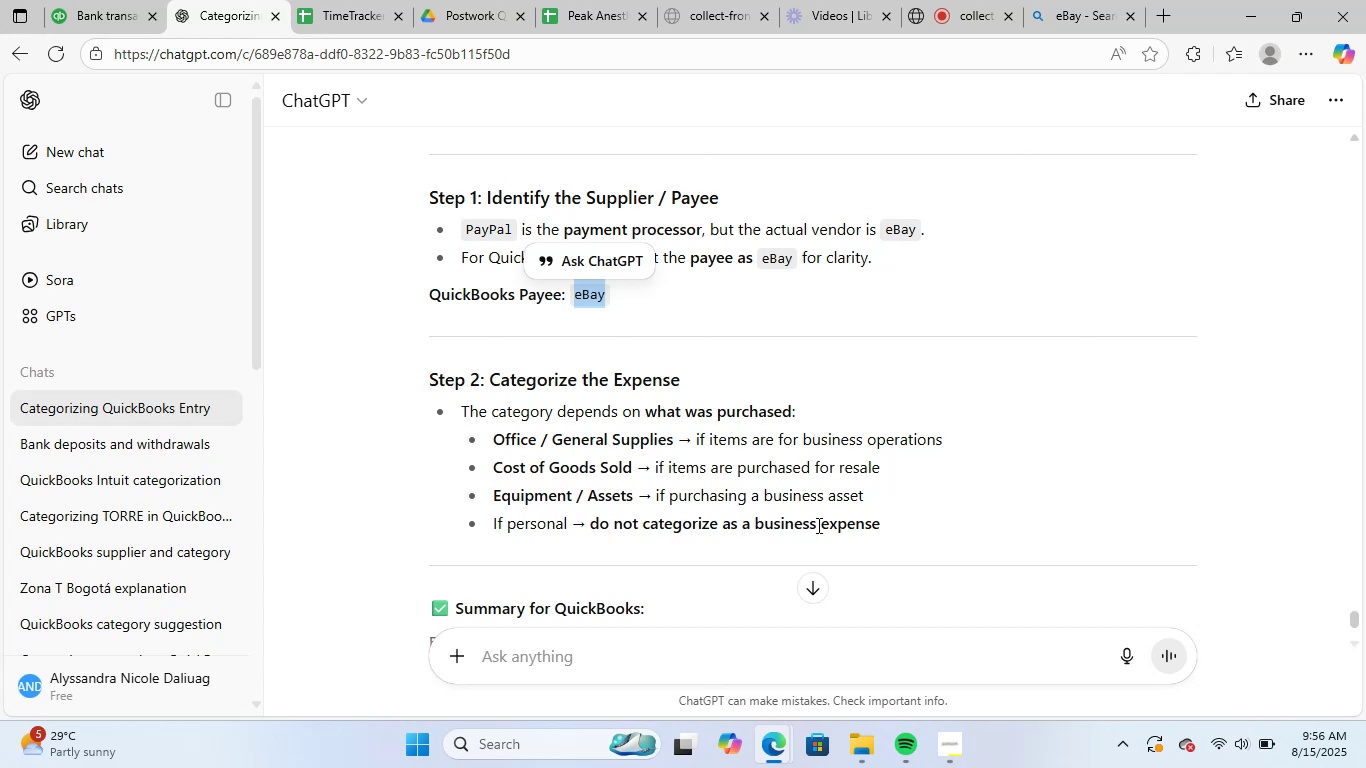 
left_click([478, 513])
 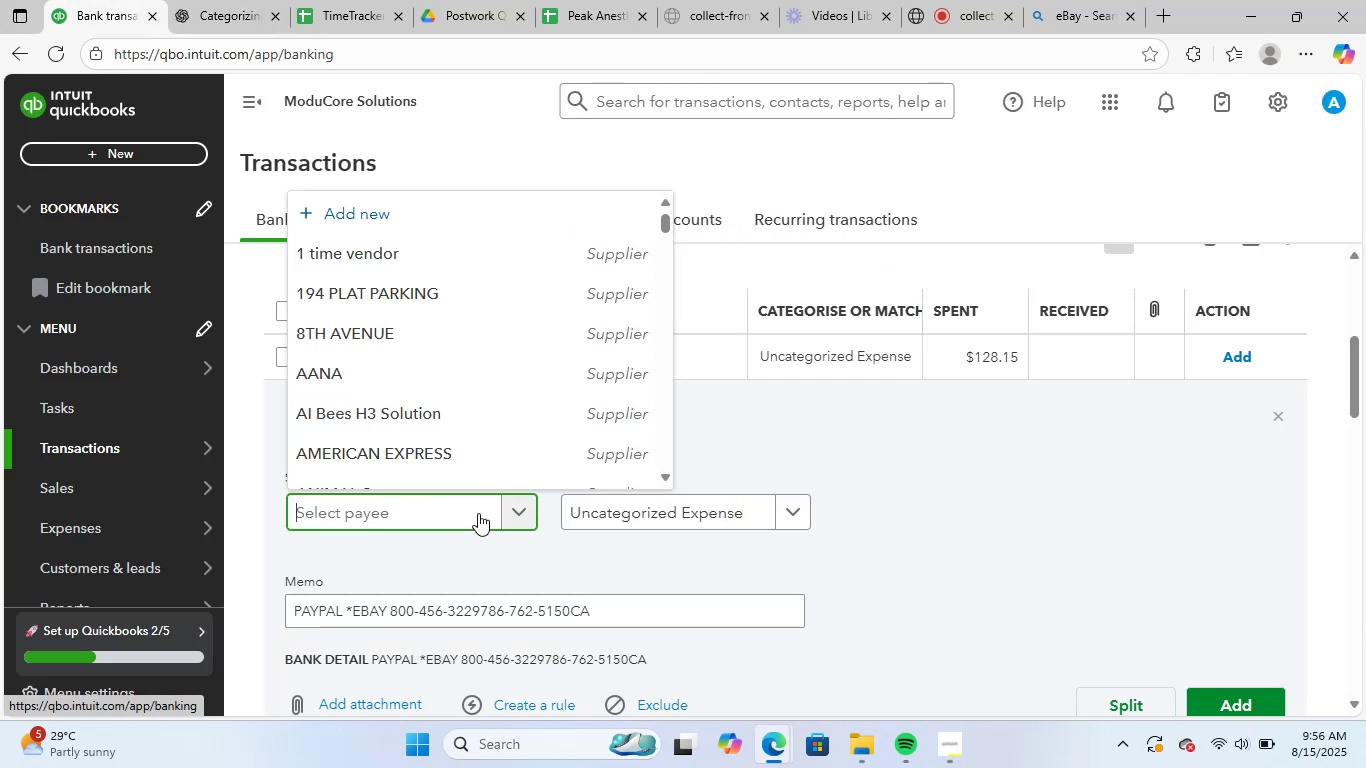 
key(Control+V)
 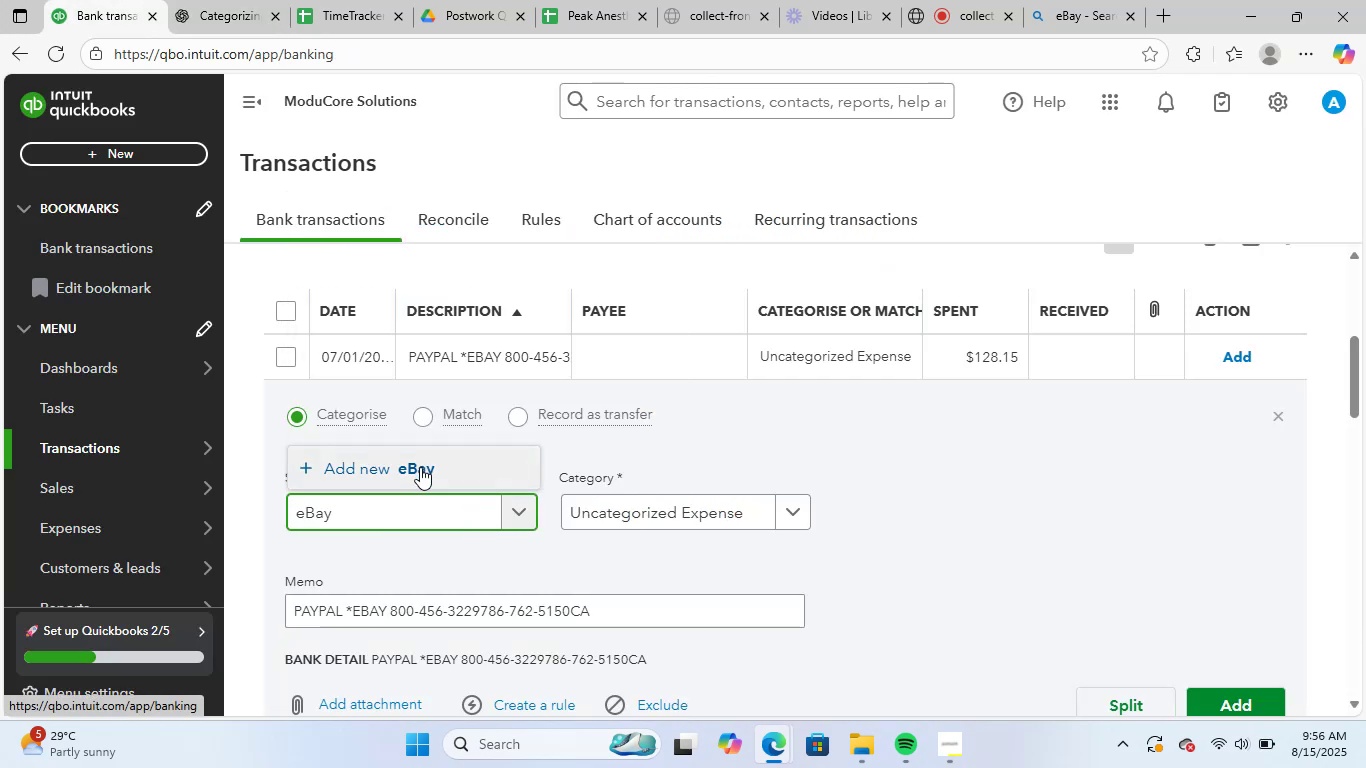 
left_click([420, 469])
 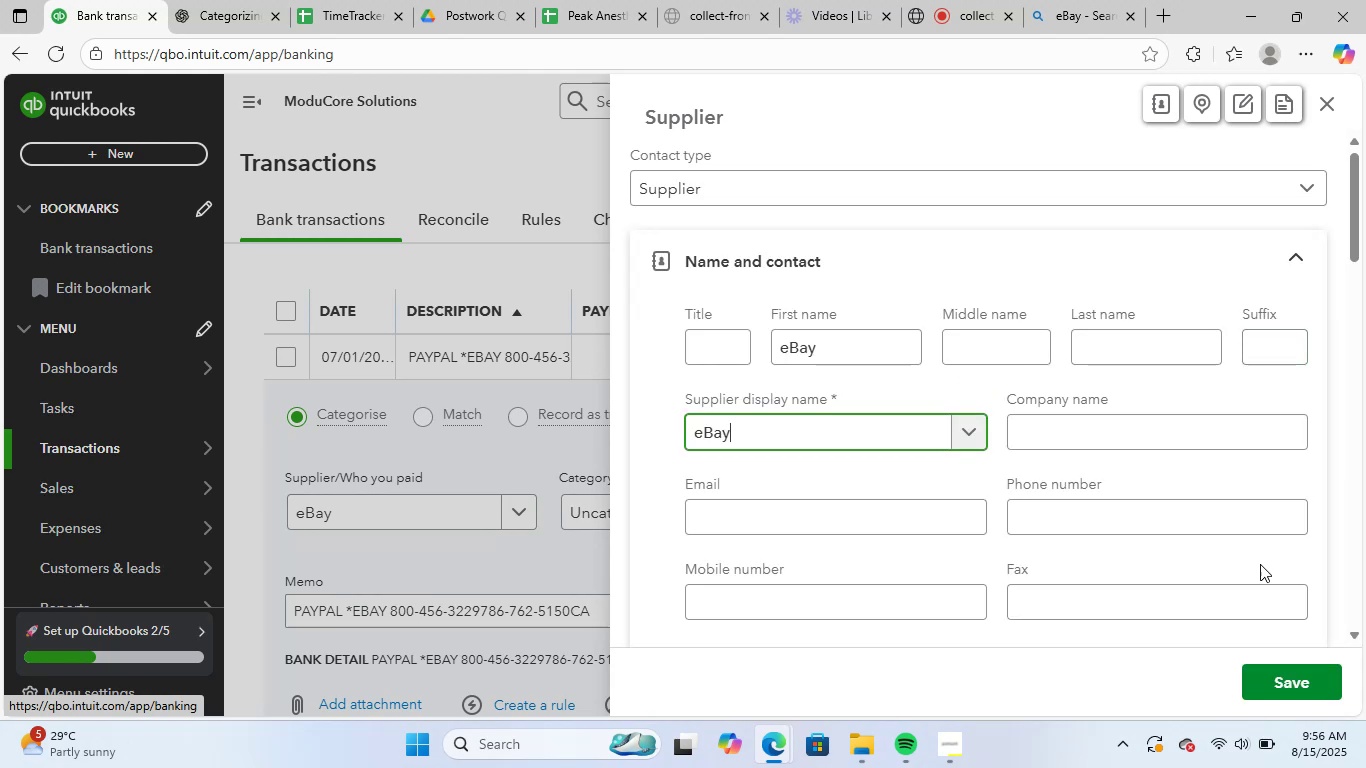 
left_click([1284, 668])
 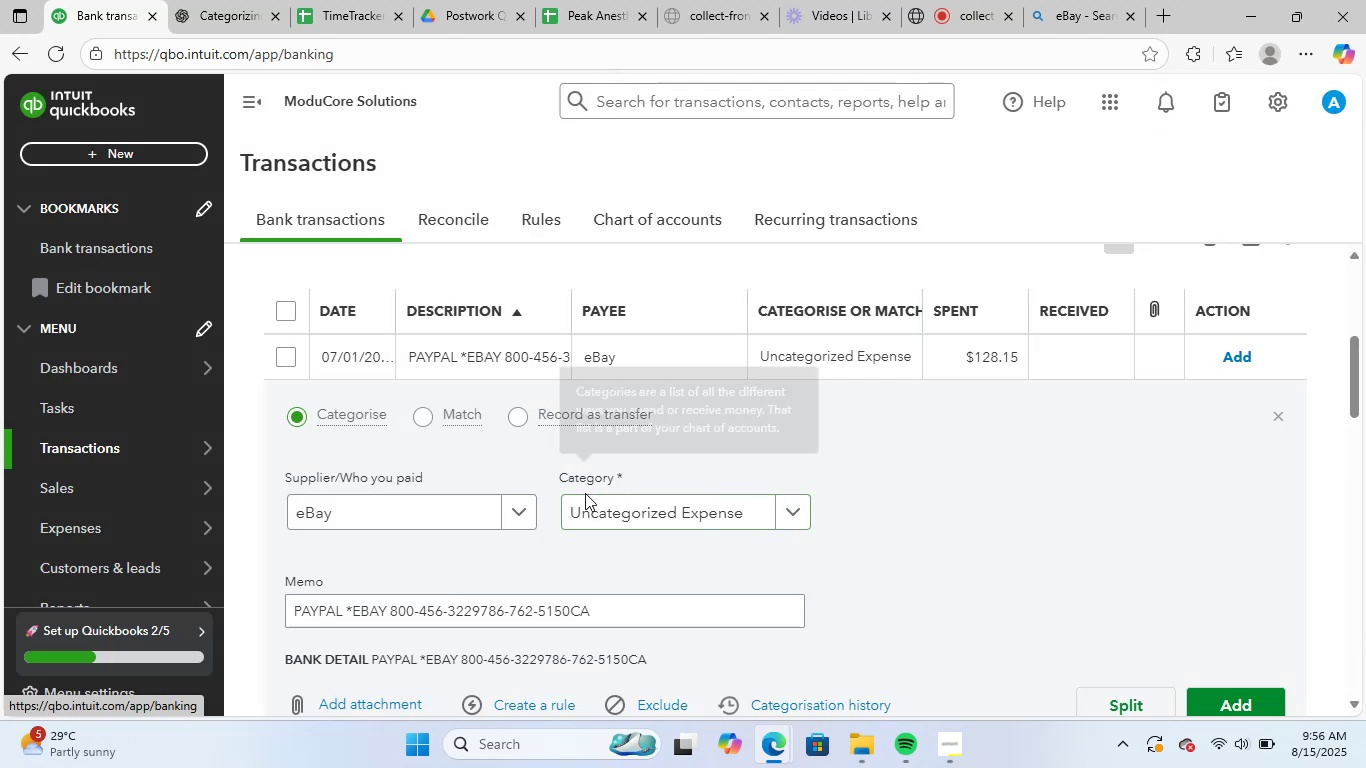 
left_click([655, 506])
 